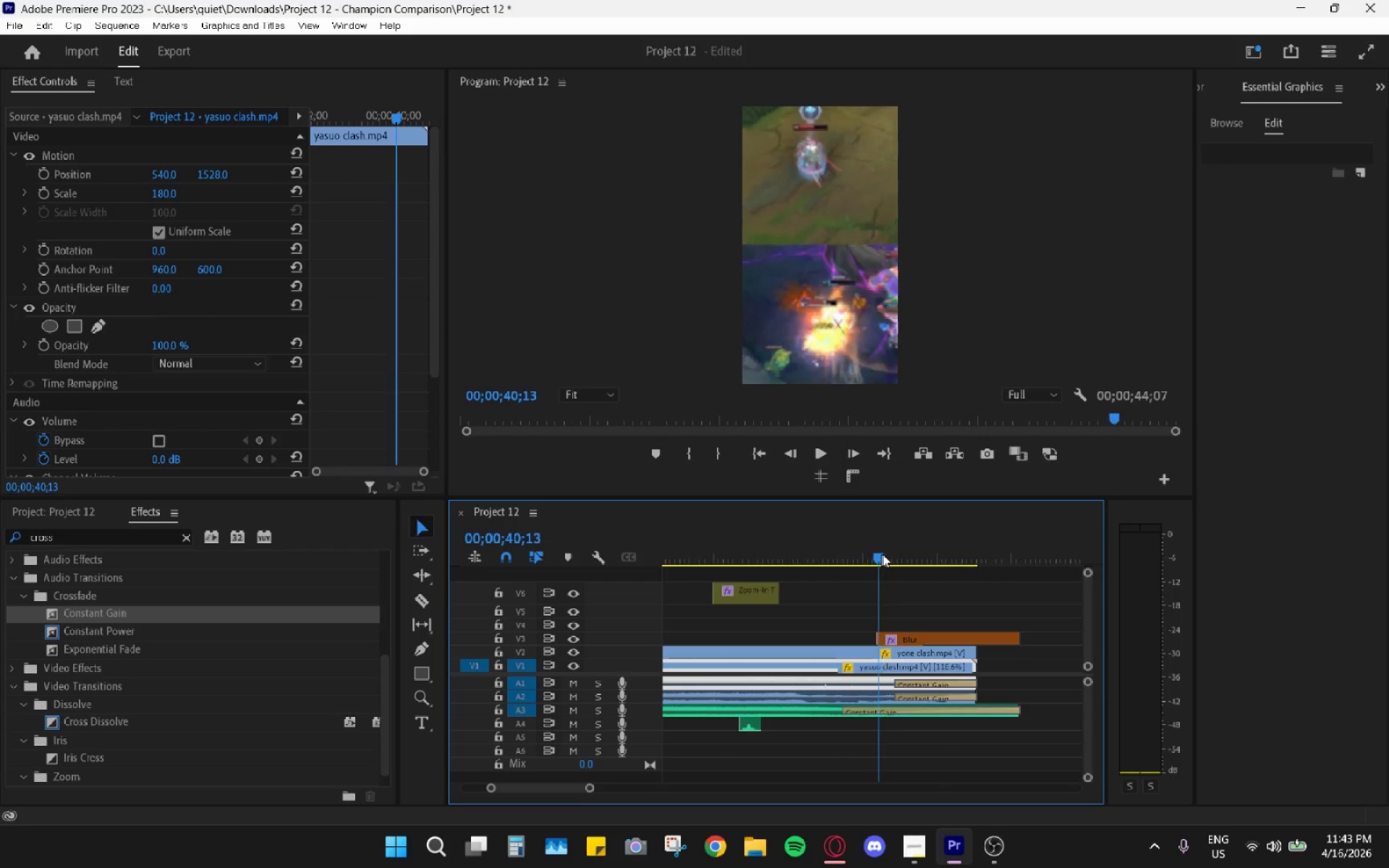 
key(Space)
 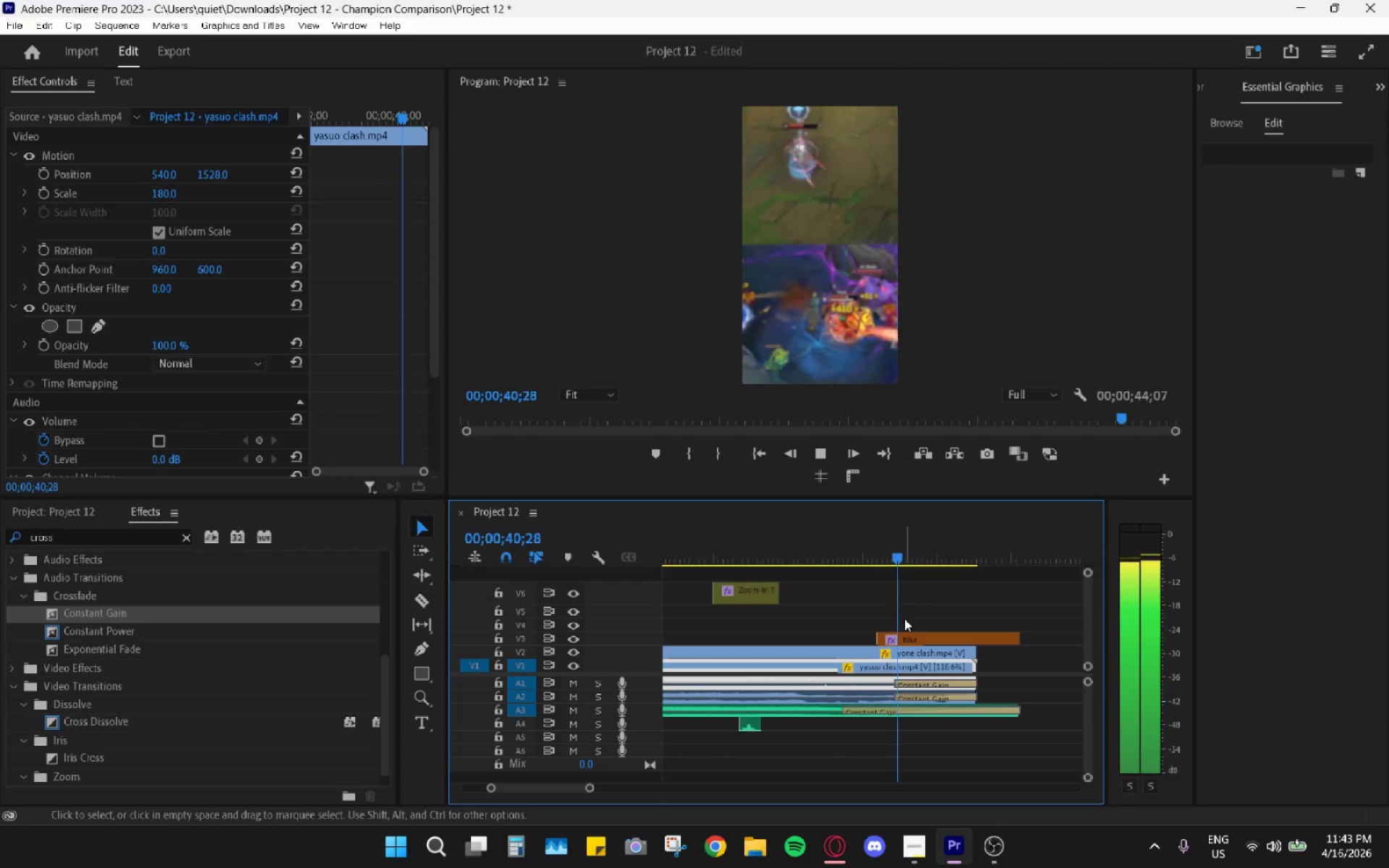 
key(Space)
 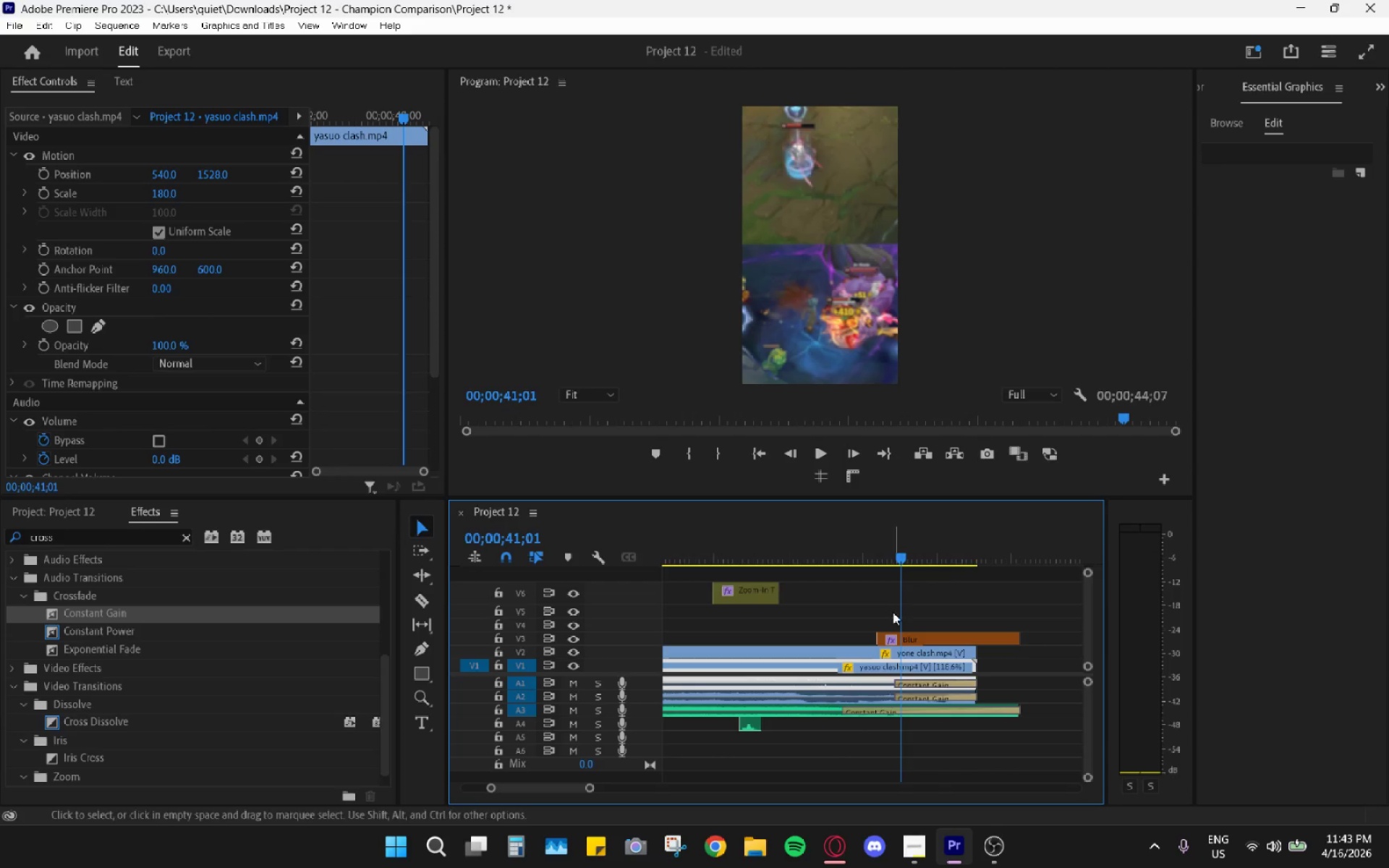 
hold_key(key=AltLeft, duration=0.7)
scroll: coordinate [887, 623], scroll_direction: down, amount: 9.0
 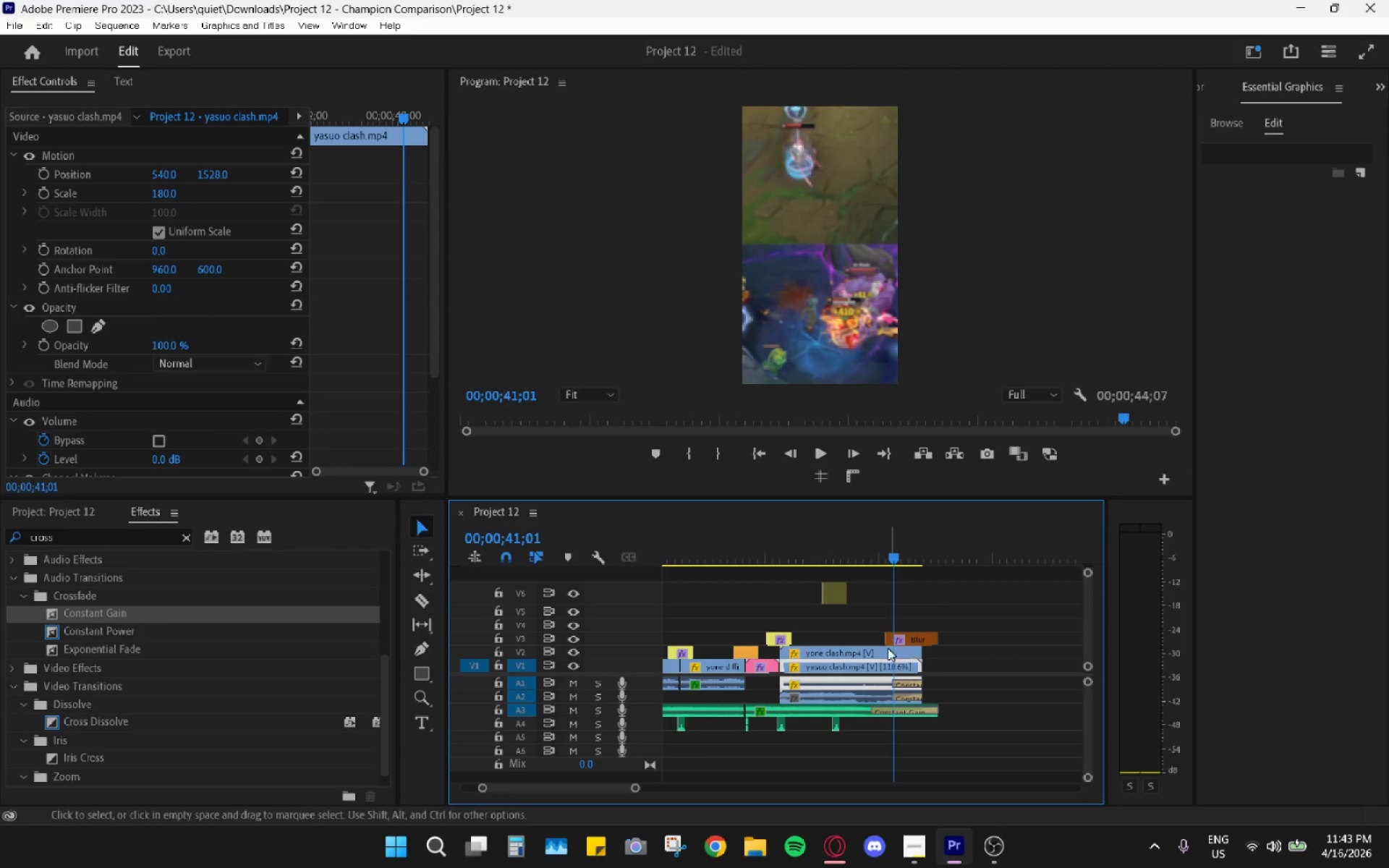 
scroll: coordinate [722, 572], scroll_direction: up, amount: 15.0
 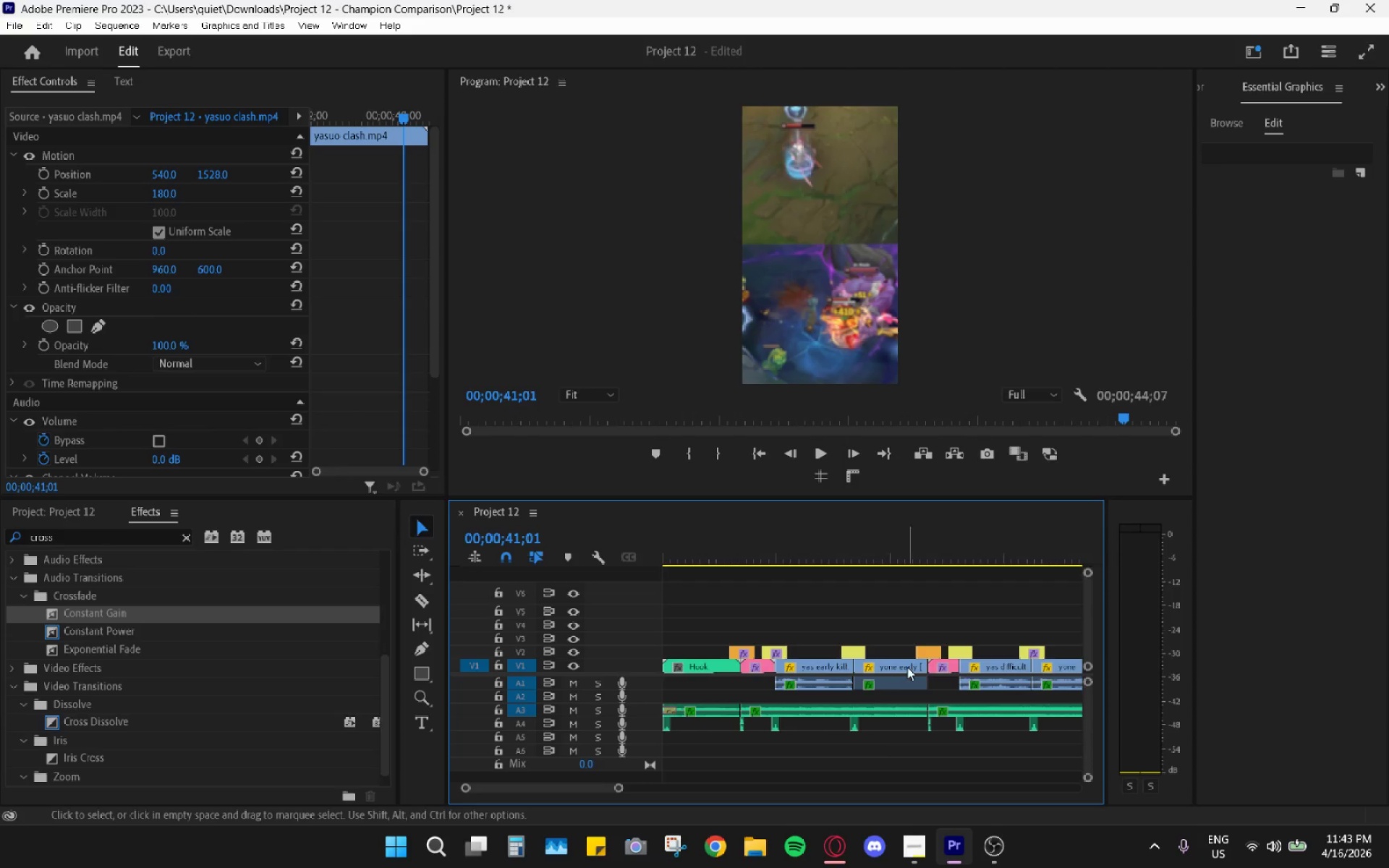 
scroll: coordinate [911, 581], scroll_direction: down, amount: 15.0
 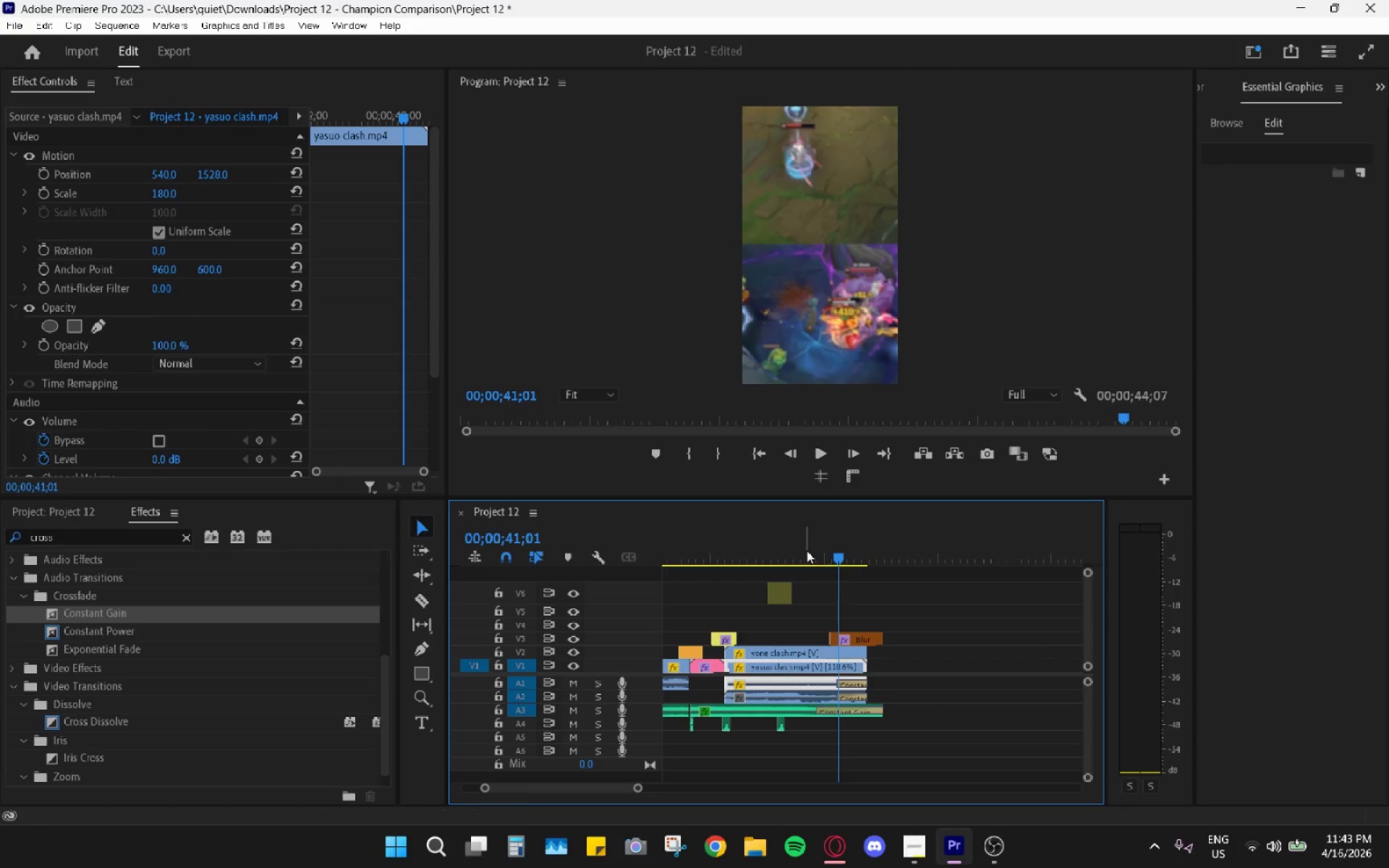 
left_click_drag(start_coordinate=[807, 550], to_coordinate=[784, 556])
 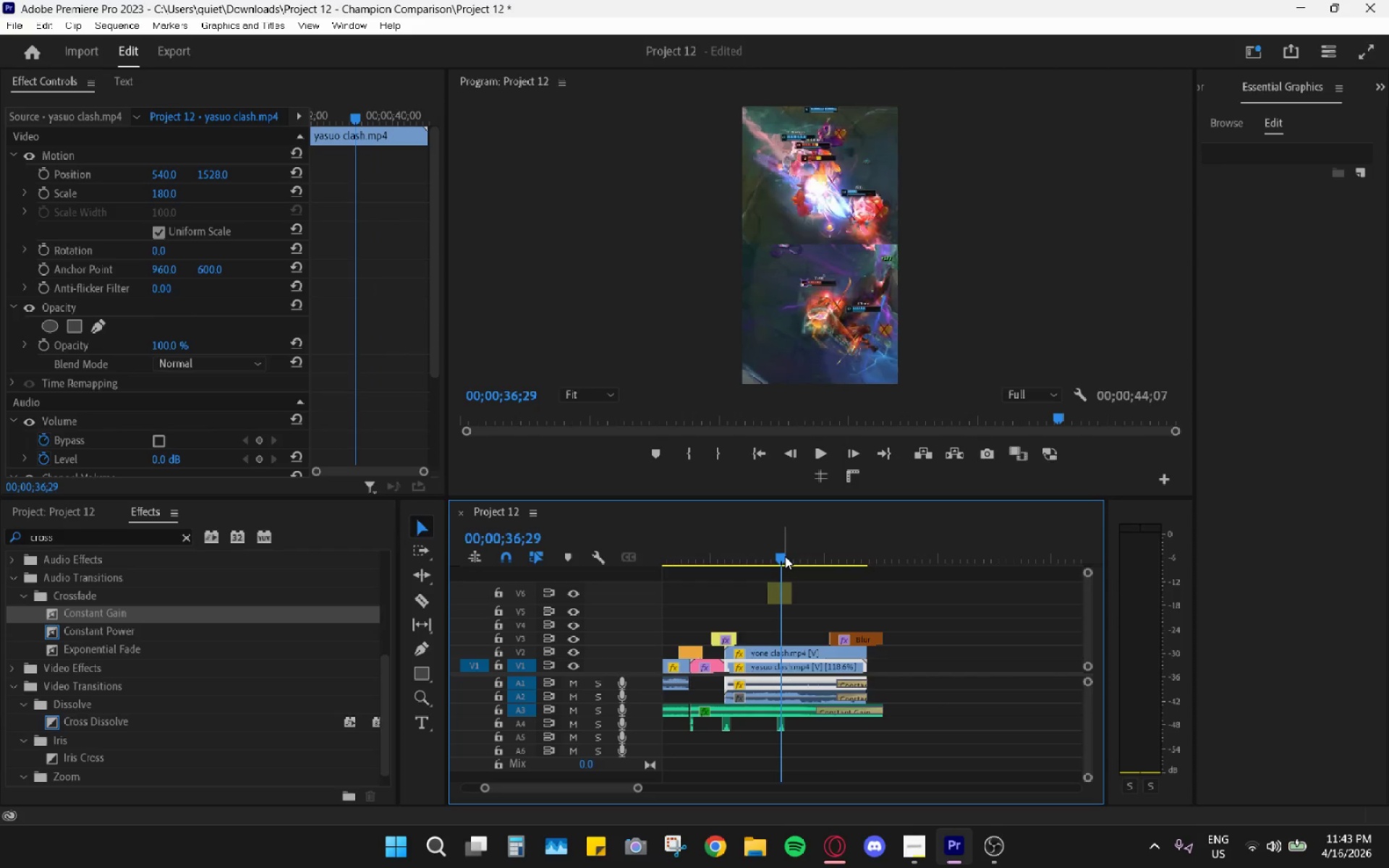 
key(Space)
 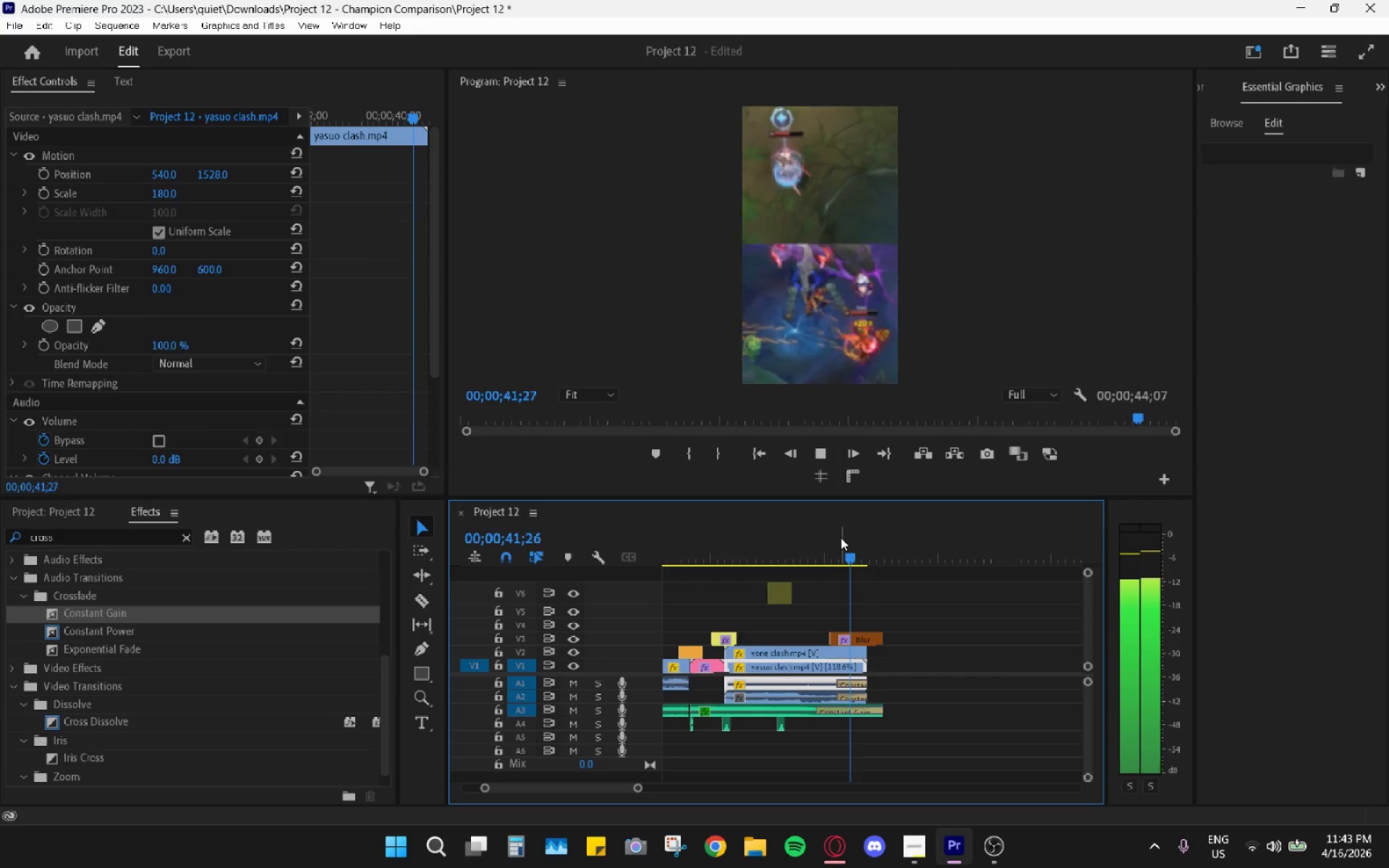 
wait(7.61)
 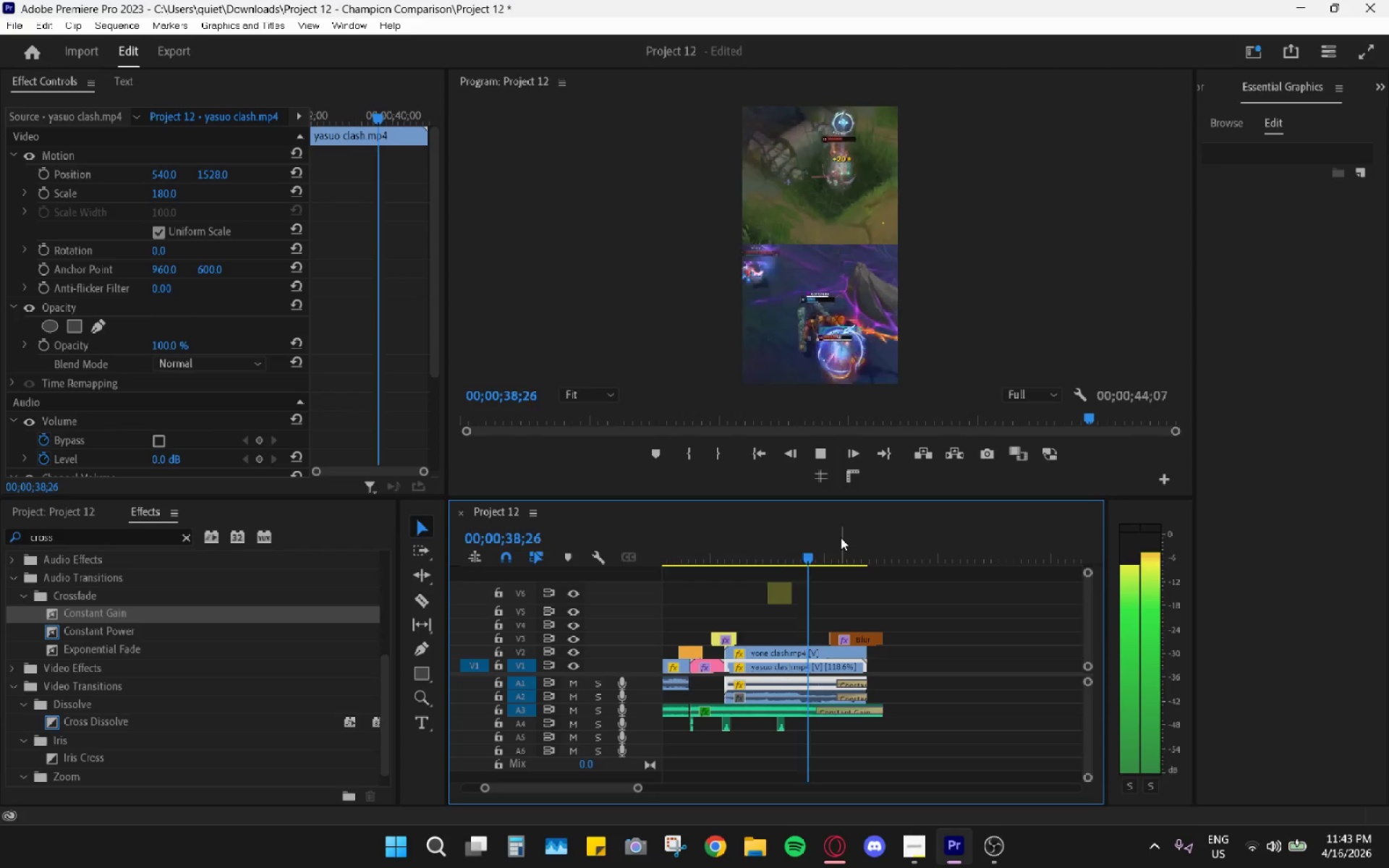 
left_click_drag(start_coordinate=[841, 539], to_coordinate=[822, 536])
 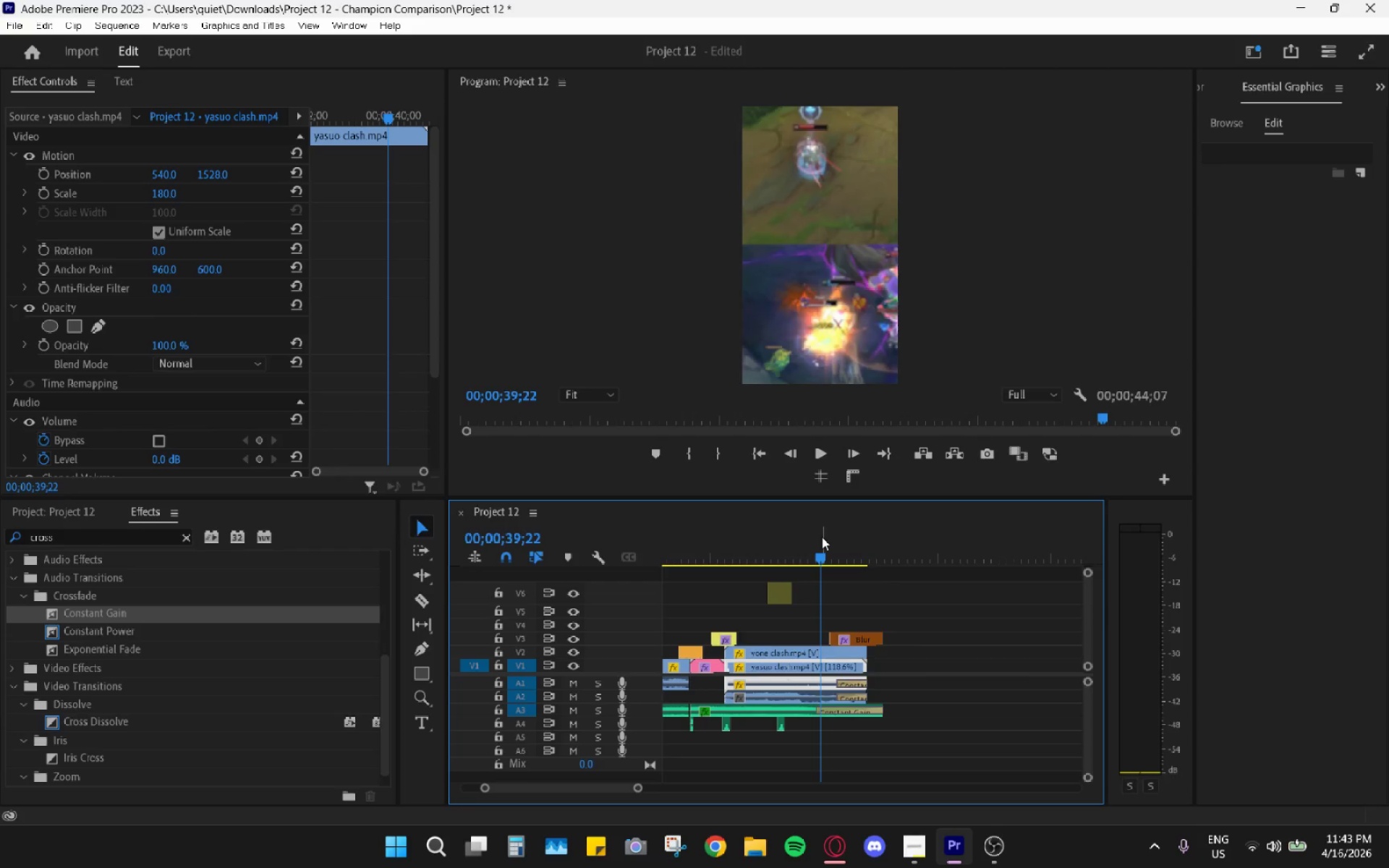 
key(Space)
 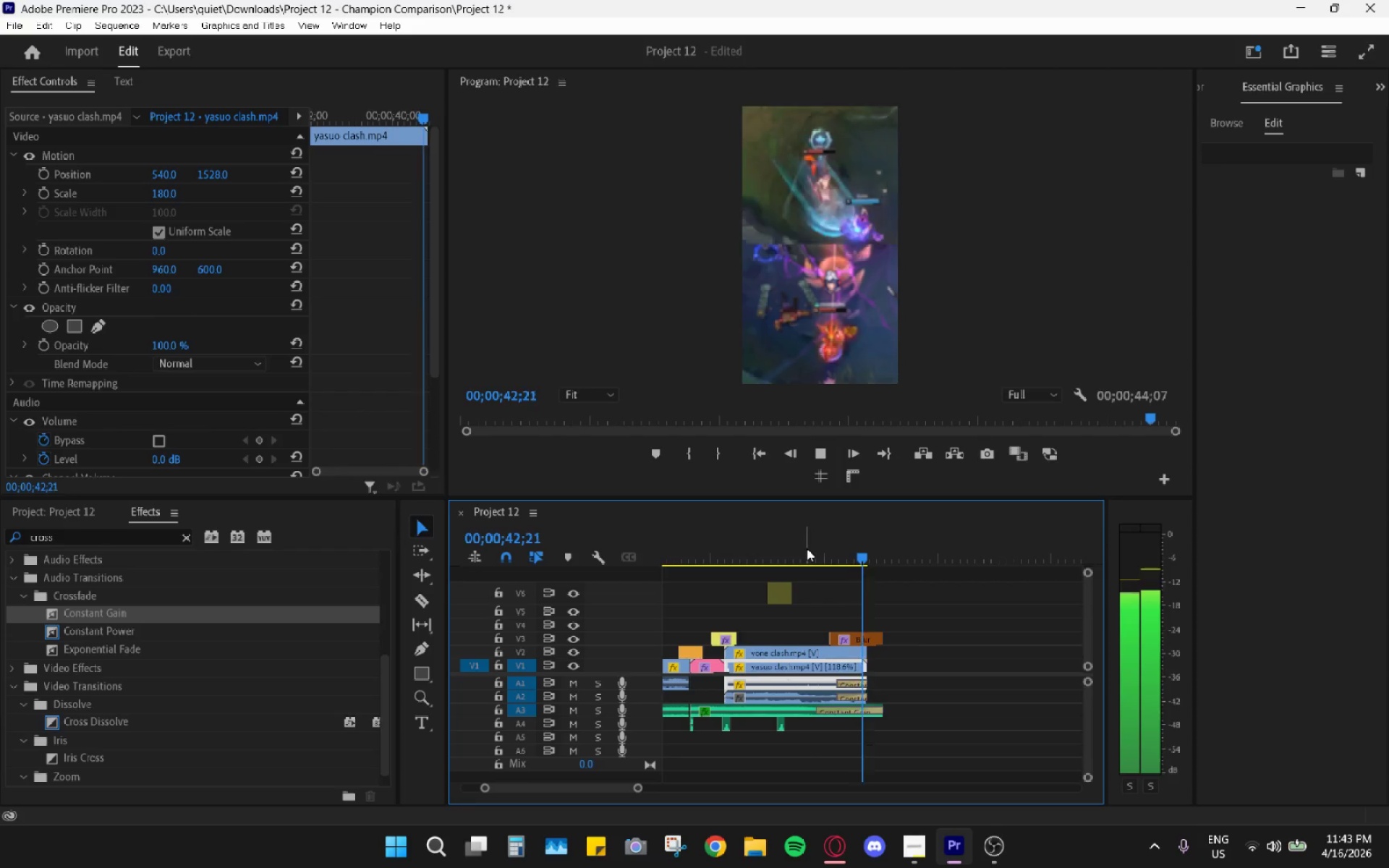 
key(Space)
 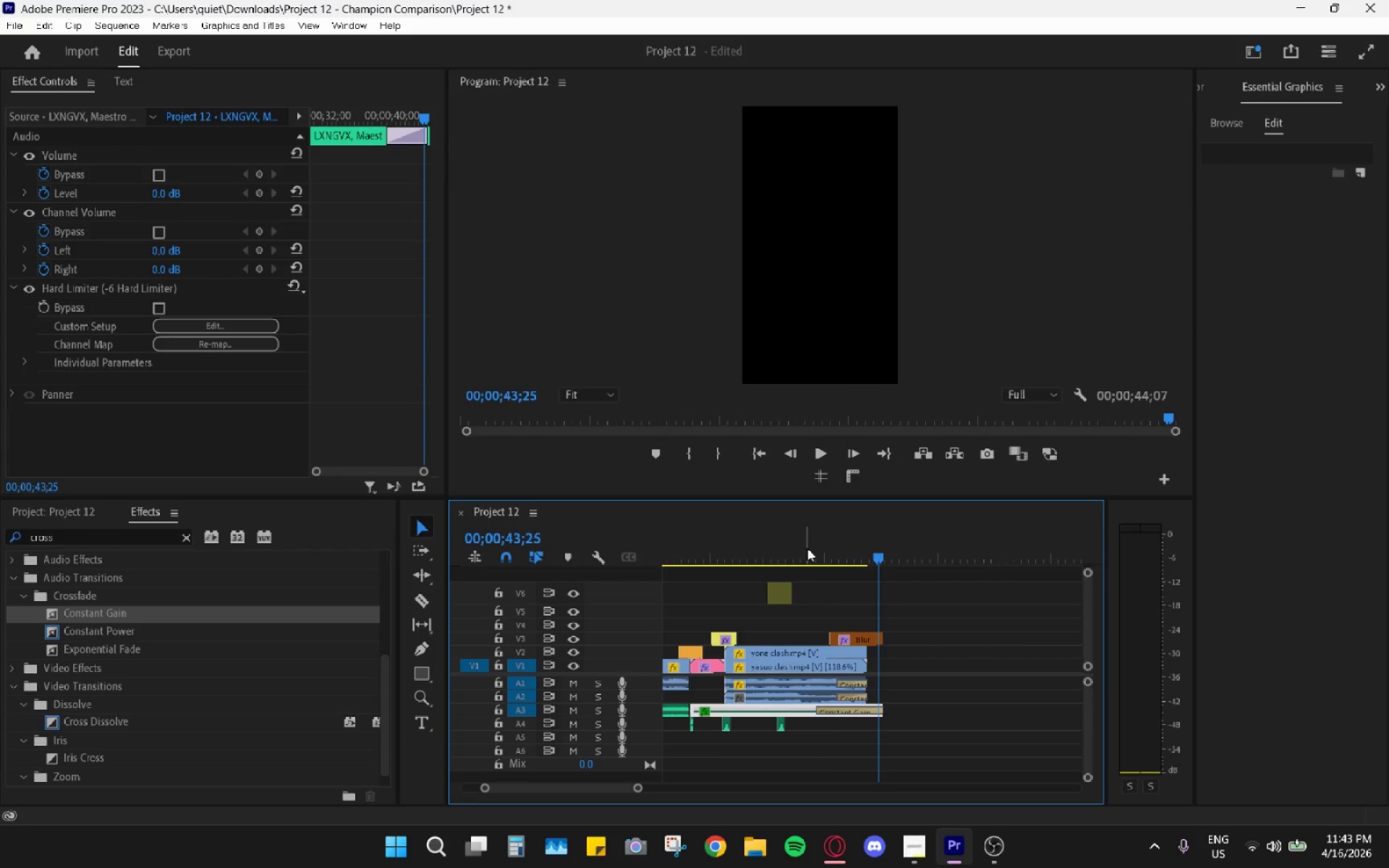 
left_click_drag(start_coordinate=[836, 553], to_coordinate=[831, 551])
 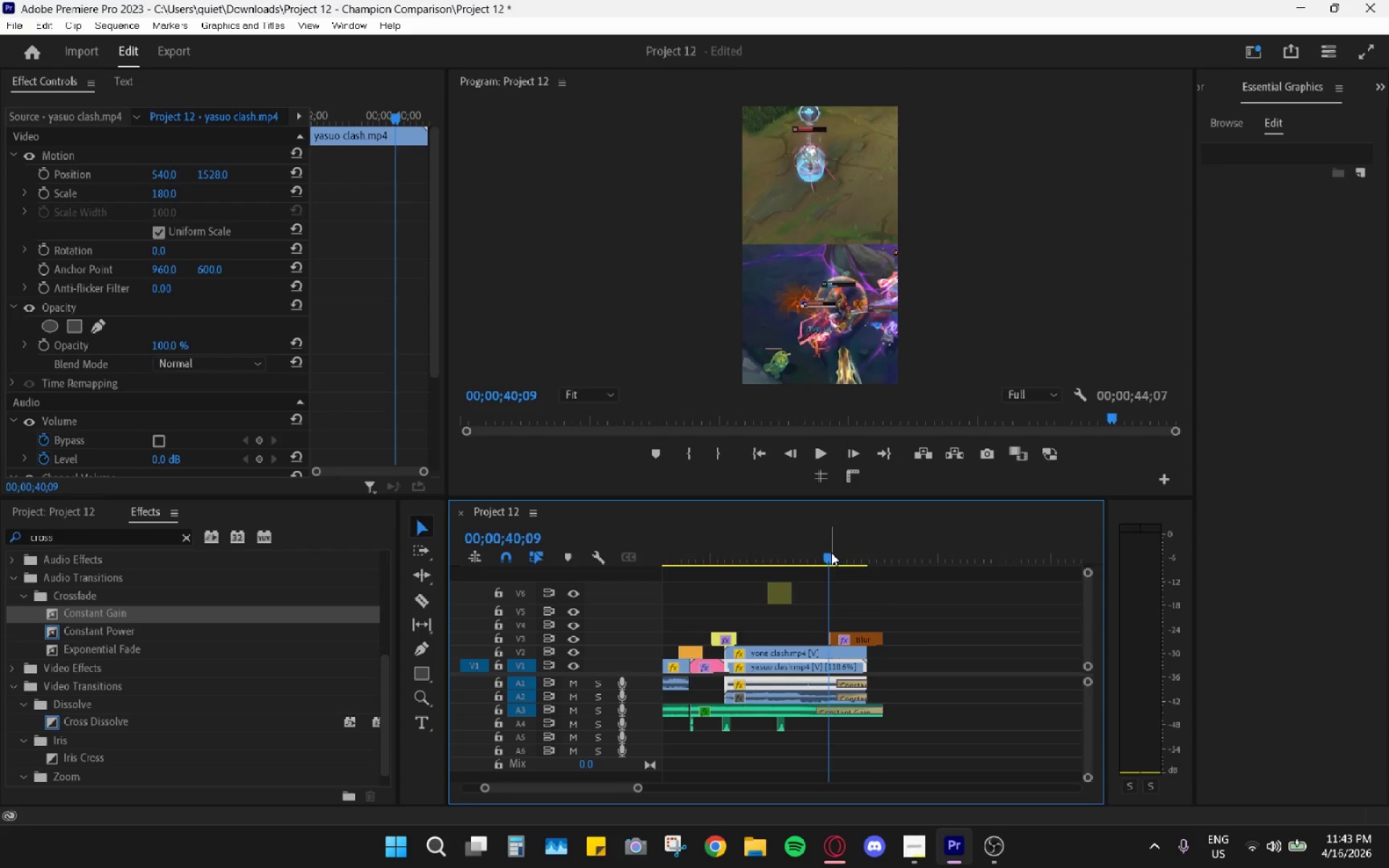 
hold_key(key=AltLeft, duration=0.55)
scroll: coordinate [854, 606], scroll_direction: up, amount: 12.0
 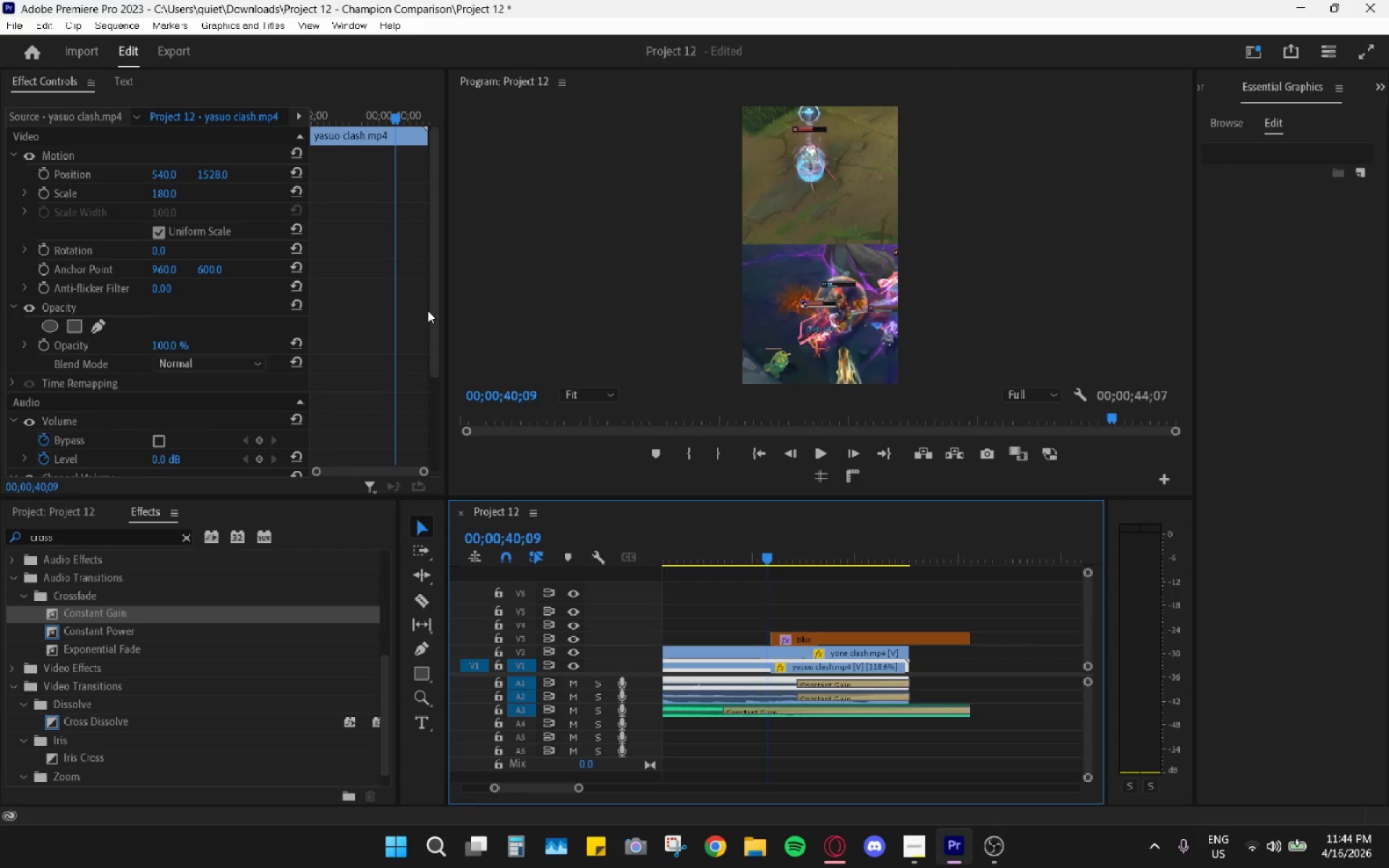 
wait(37.04)
 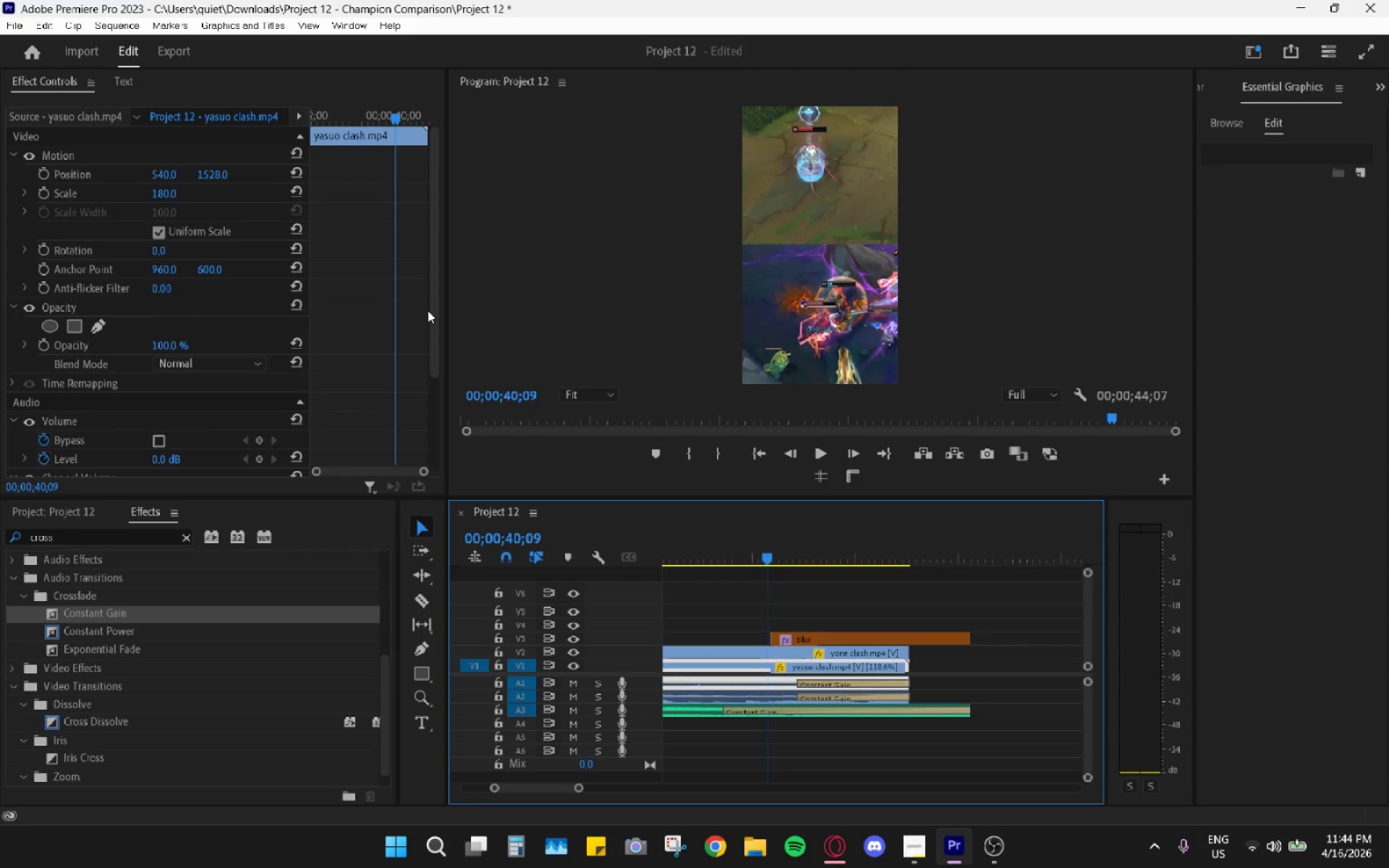 
key(Space)
 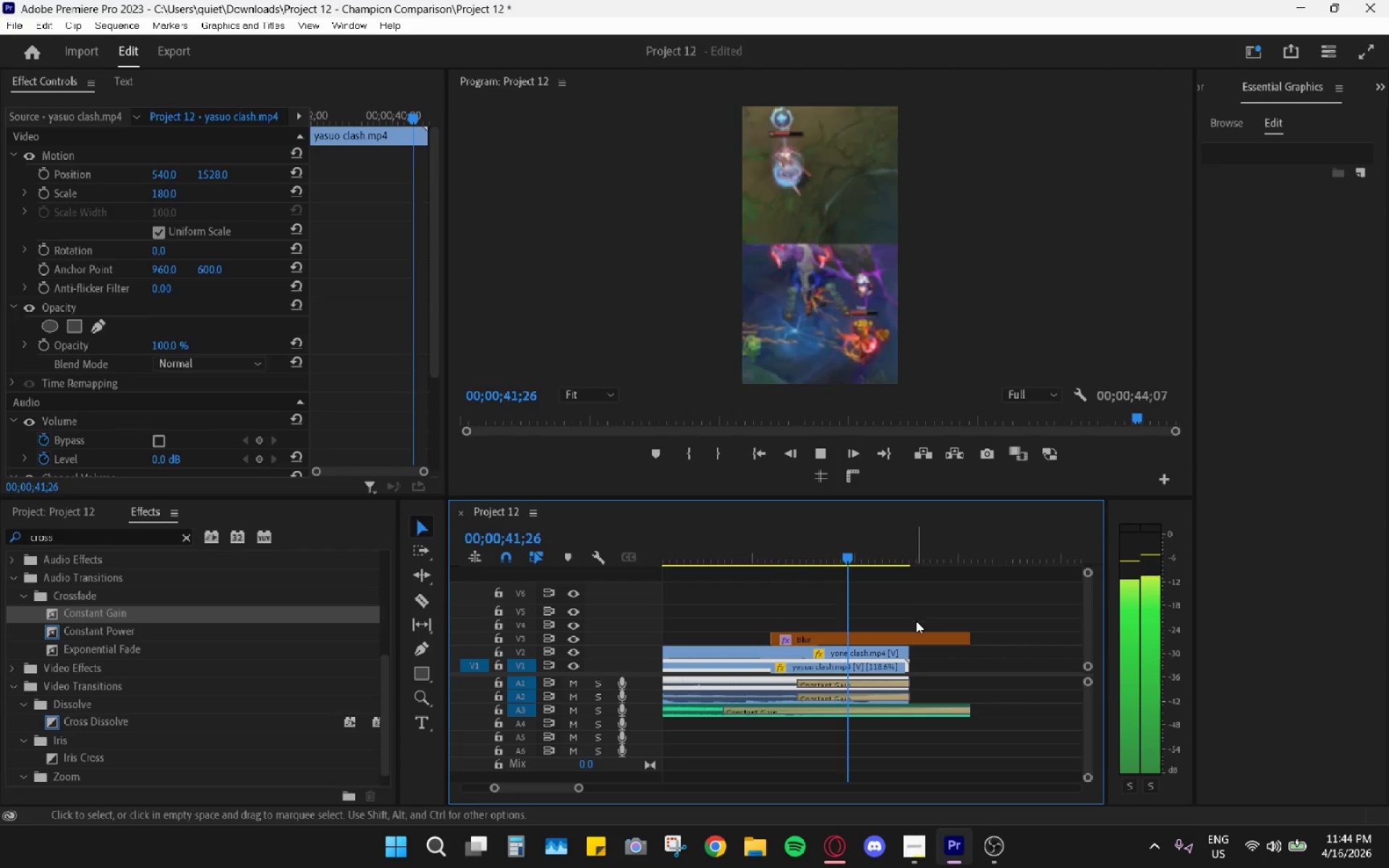 
key(Space)
 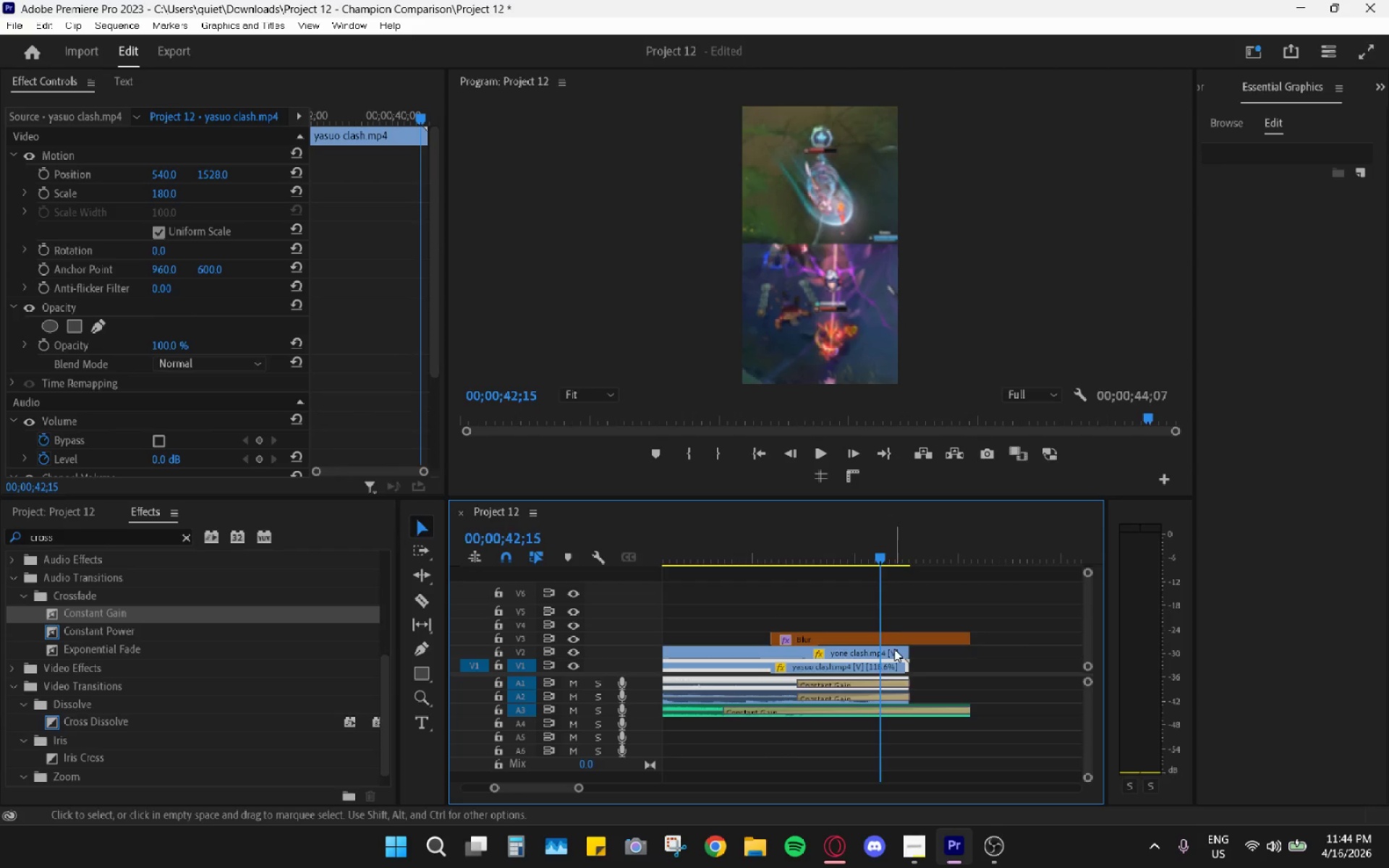 
key(Space)
 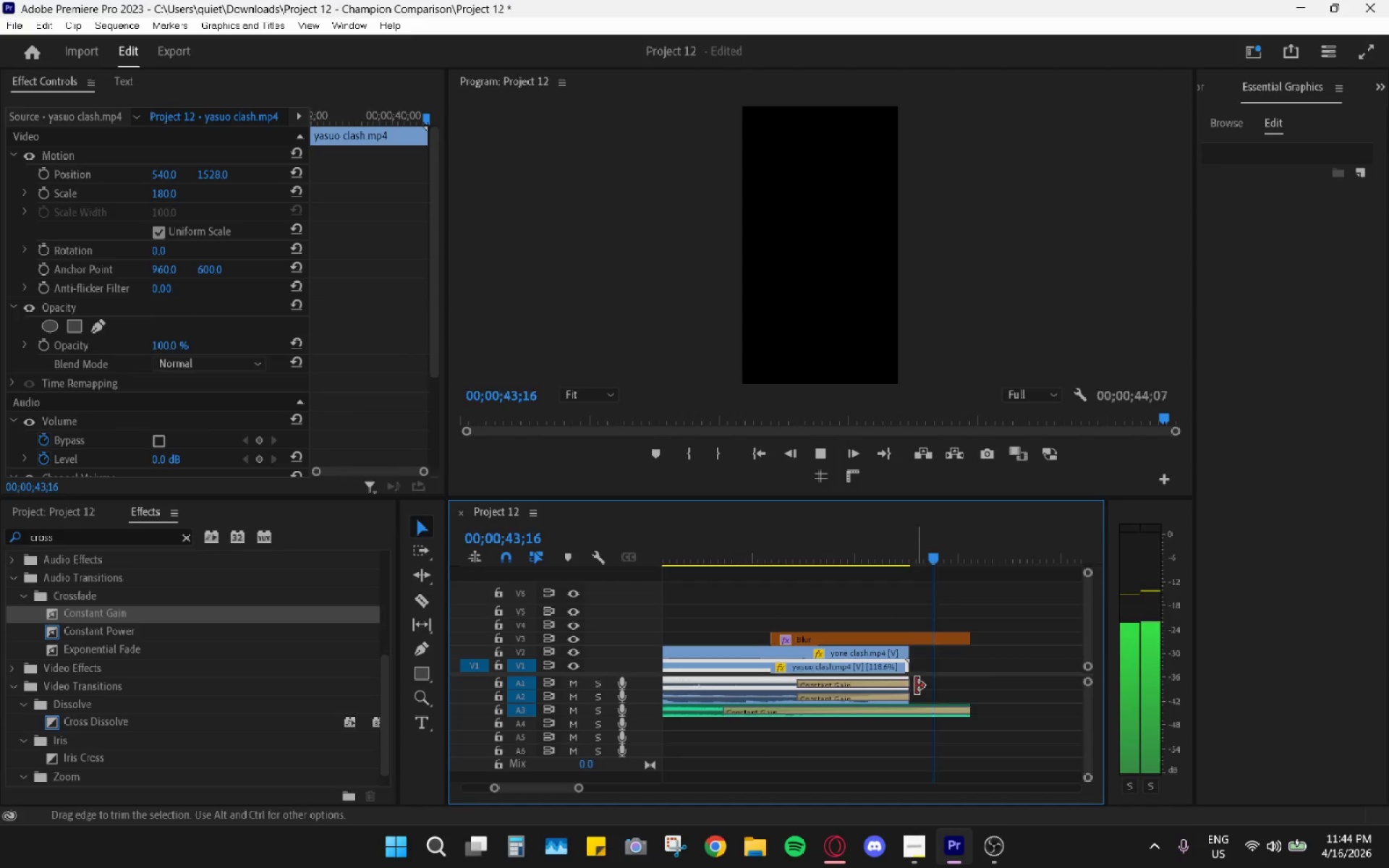 
left_click_drag(start_coordinate=[885, 519], to_coordinate=[854, 522])
 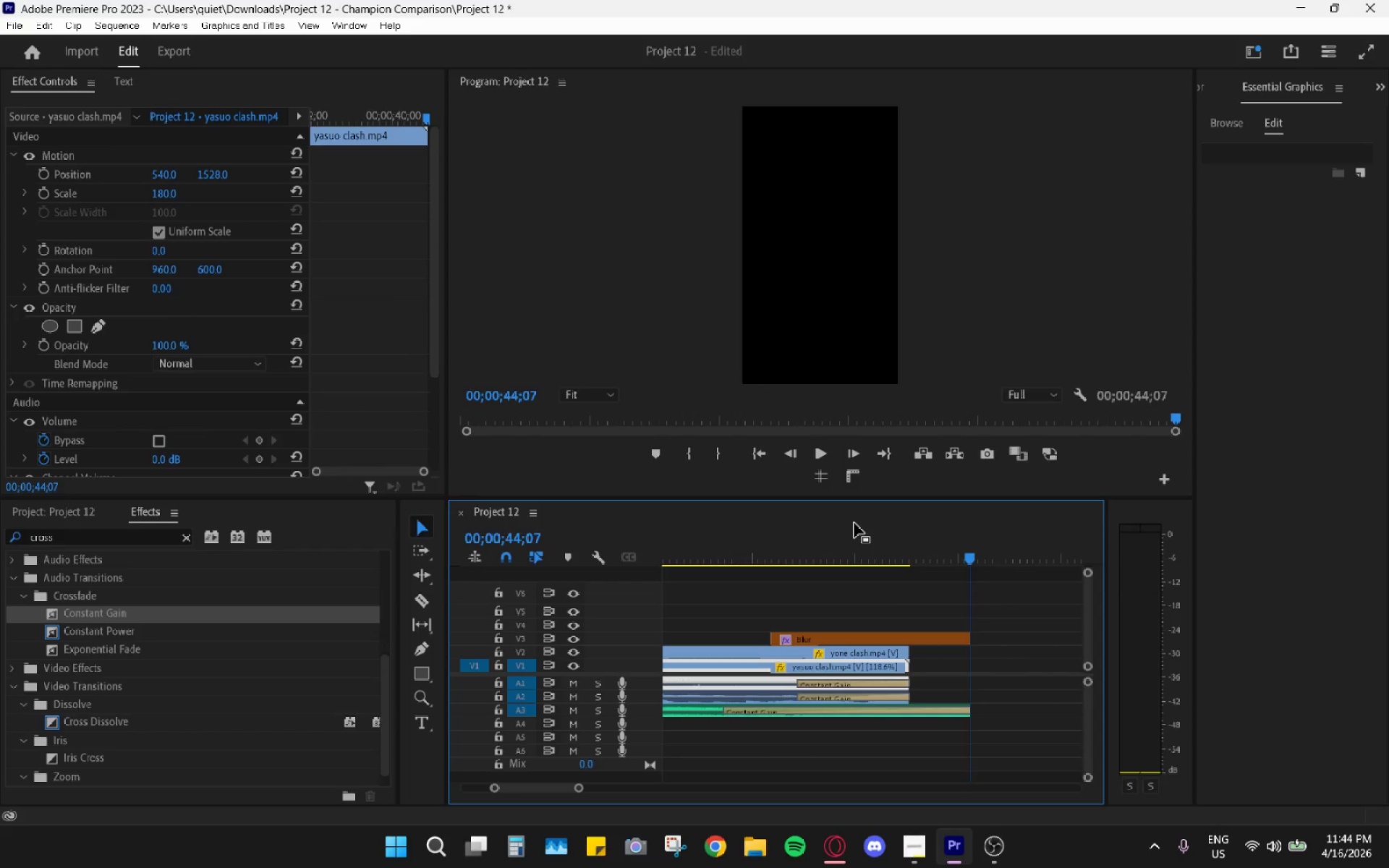 
double_click([854, 523])
 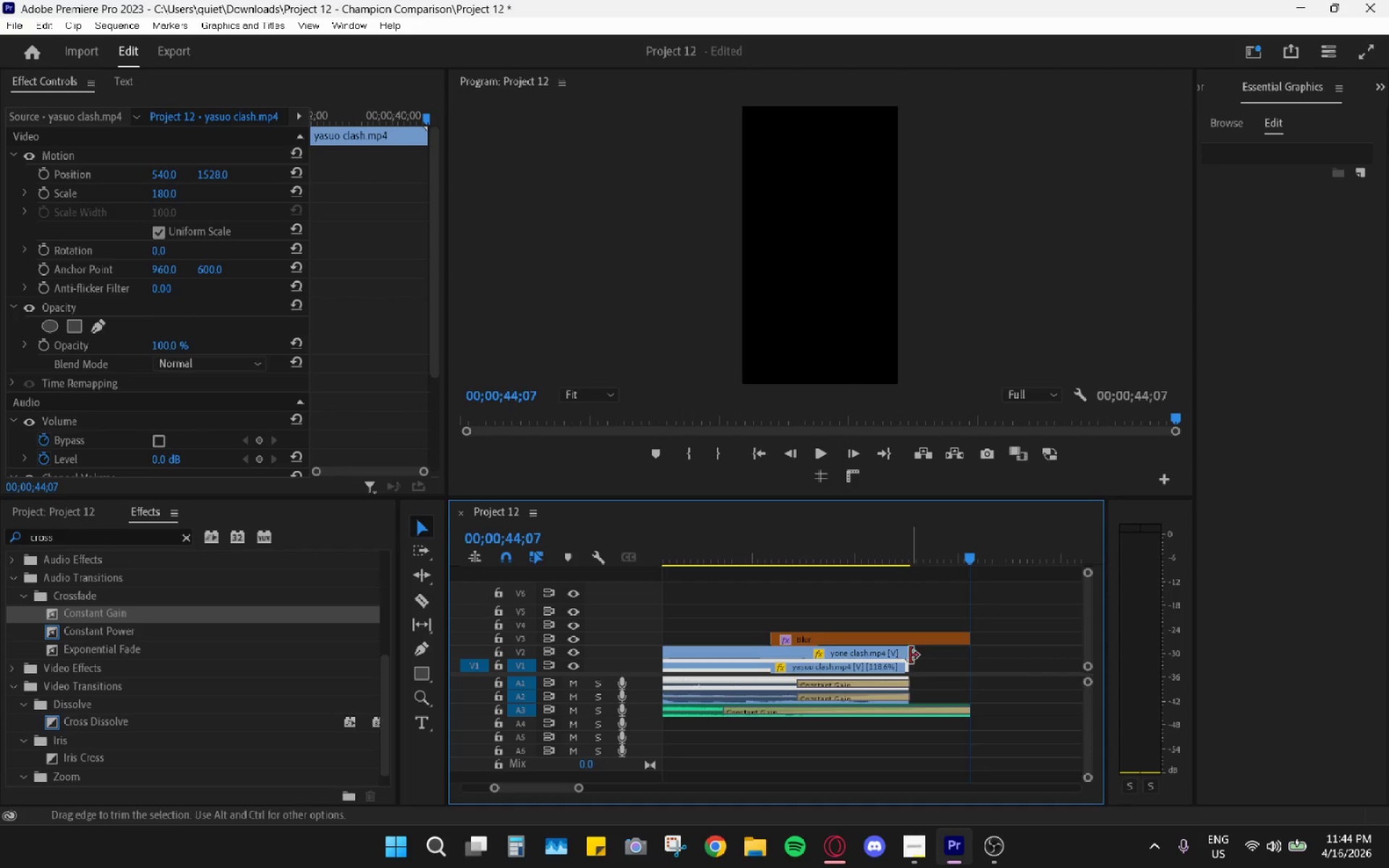 
hold_key(key=AltLeft, duration=1.16)
left_click_drag(start_coordinate=[905, 667], to_coordinate=[941, 673])
 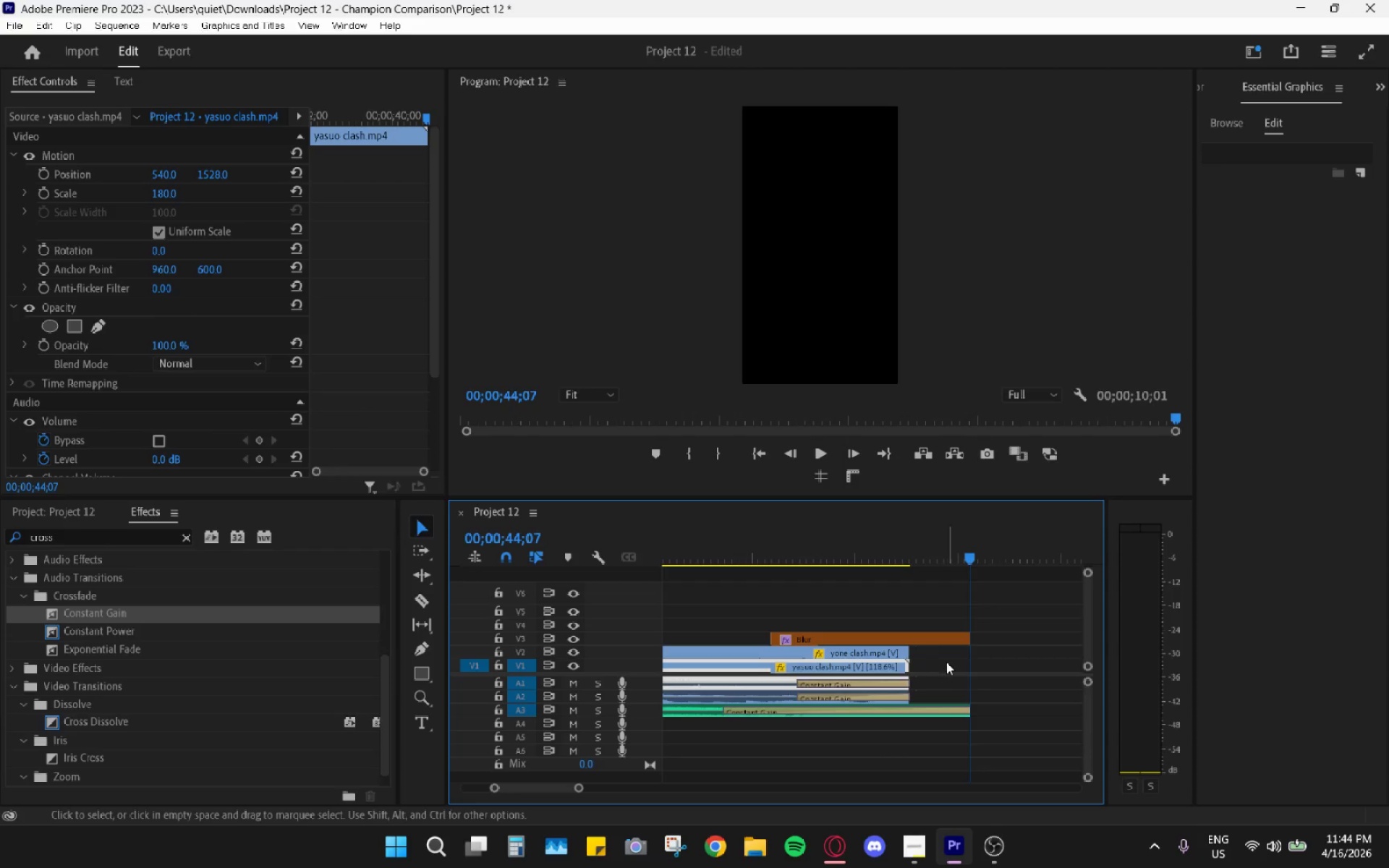 
left_click([946, 662])
 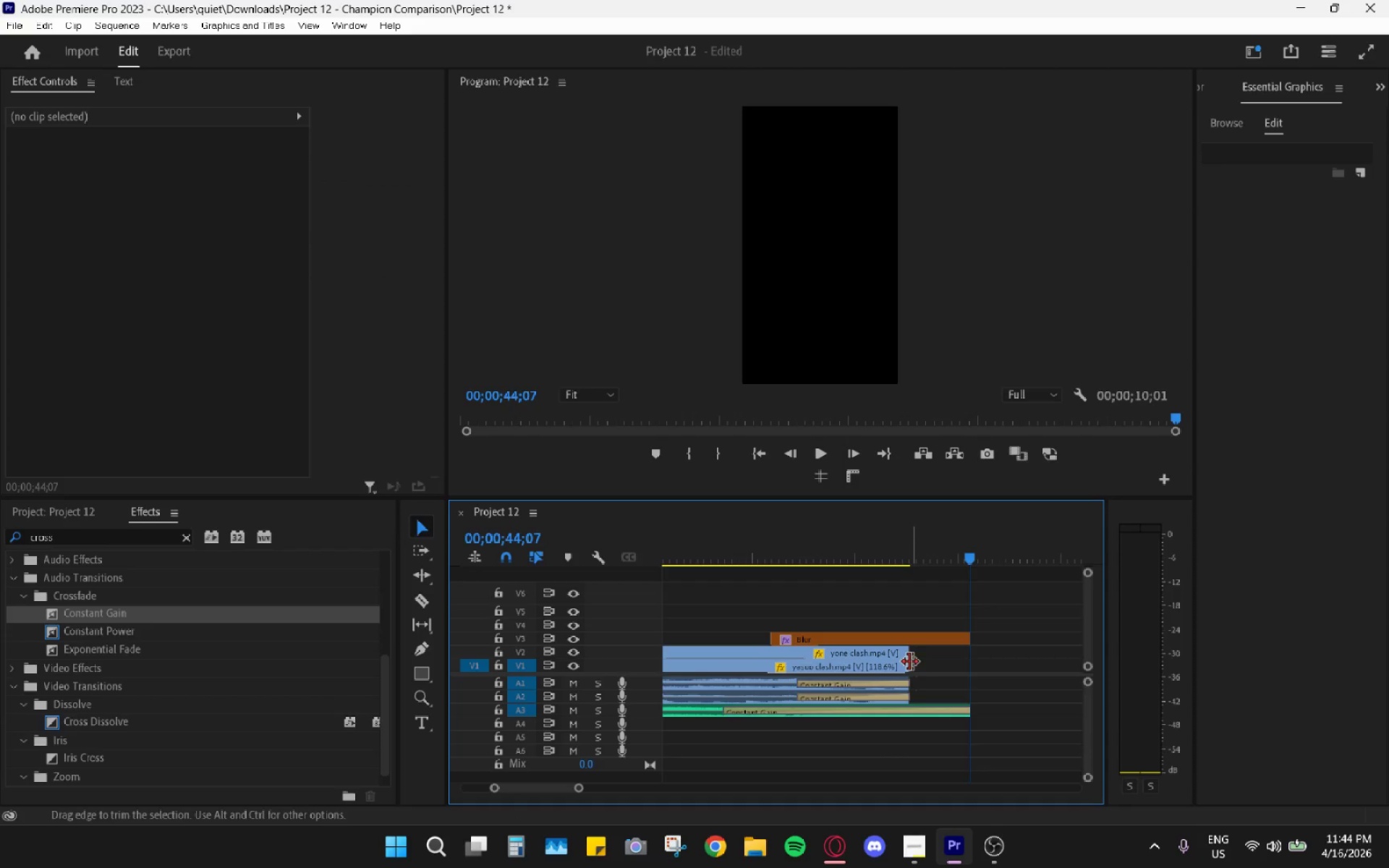 
hold_key(key=AltLeft, duration=0.52)
 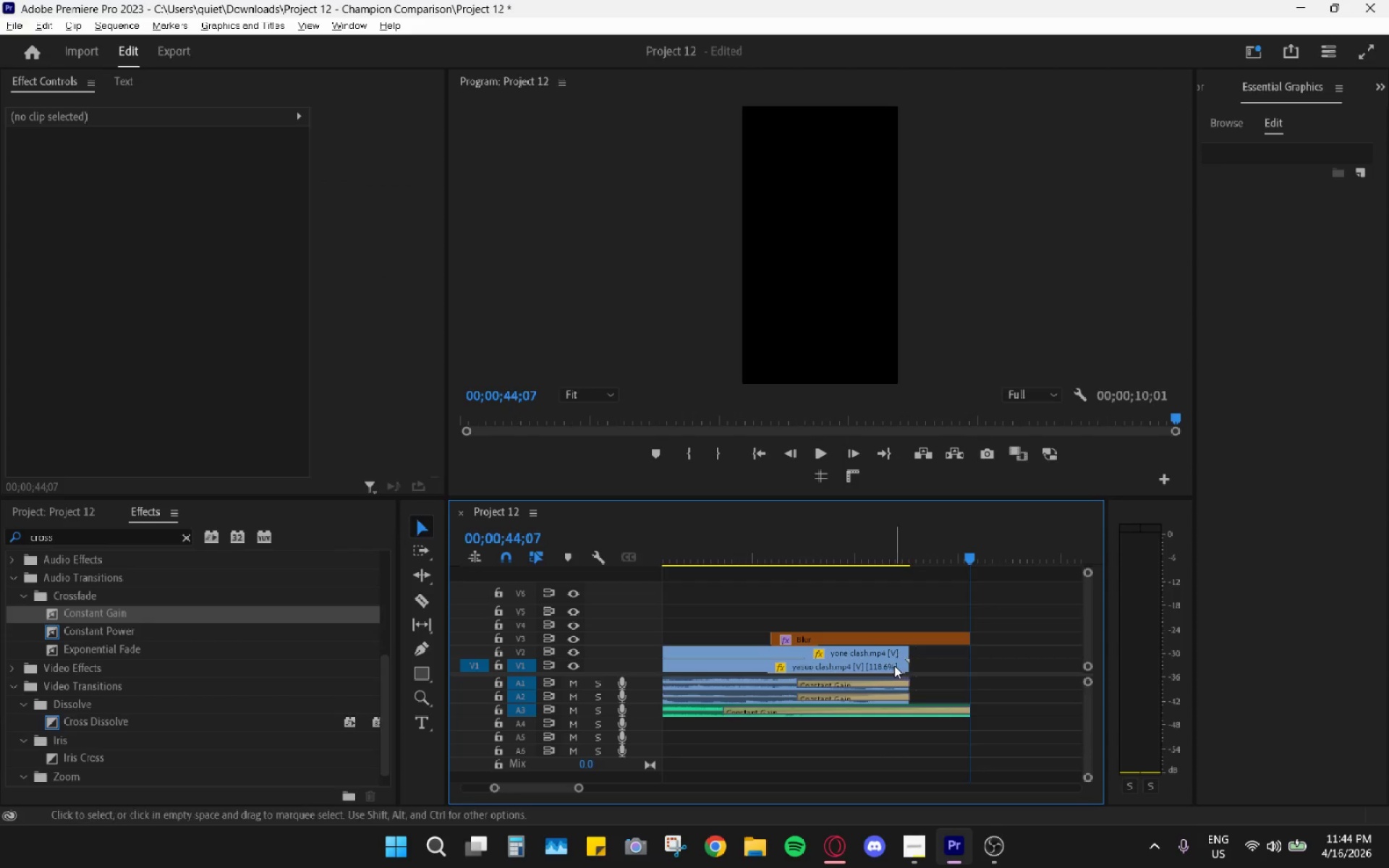 
left_click([894, 665])
 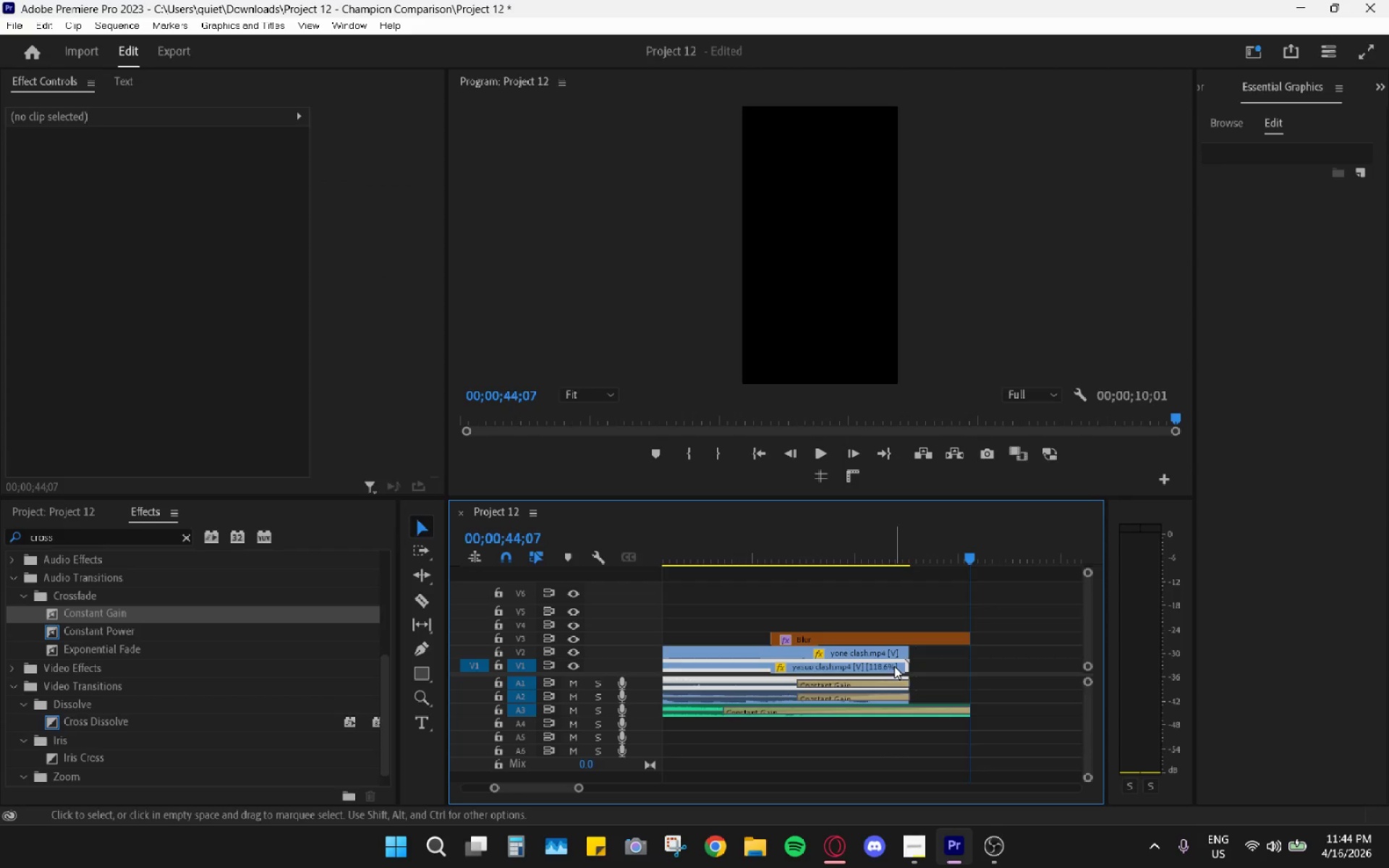 
key(Alt+AltLeft)
 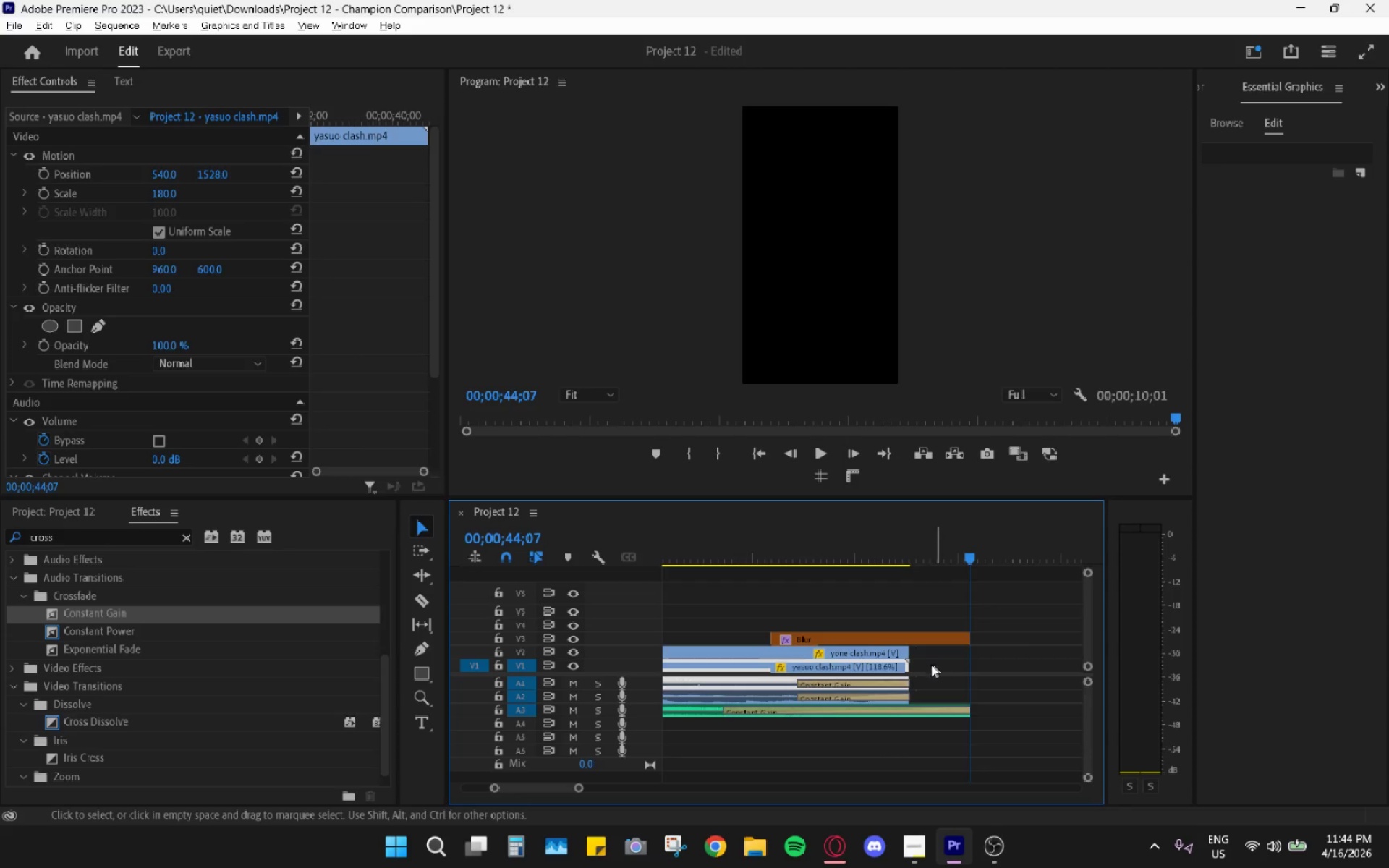 
hold_key(key=AltLeft, duration=2.95)
left_click([888, 665])
 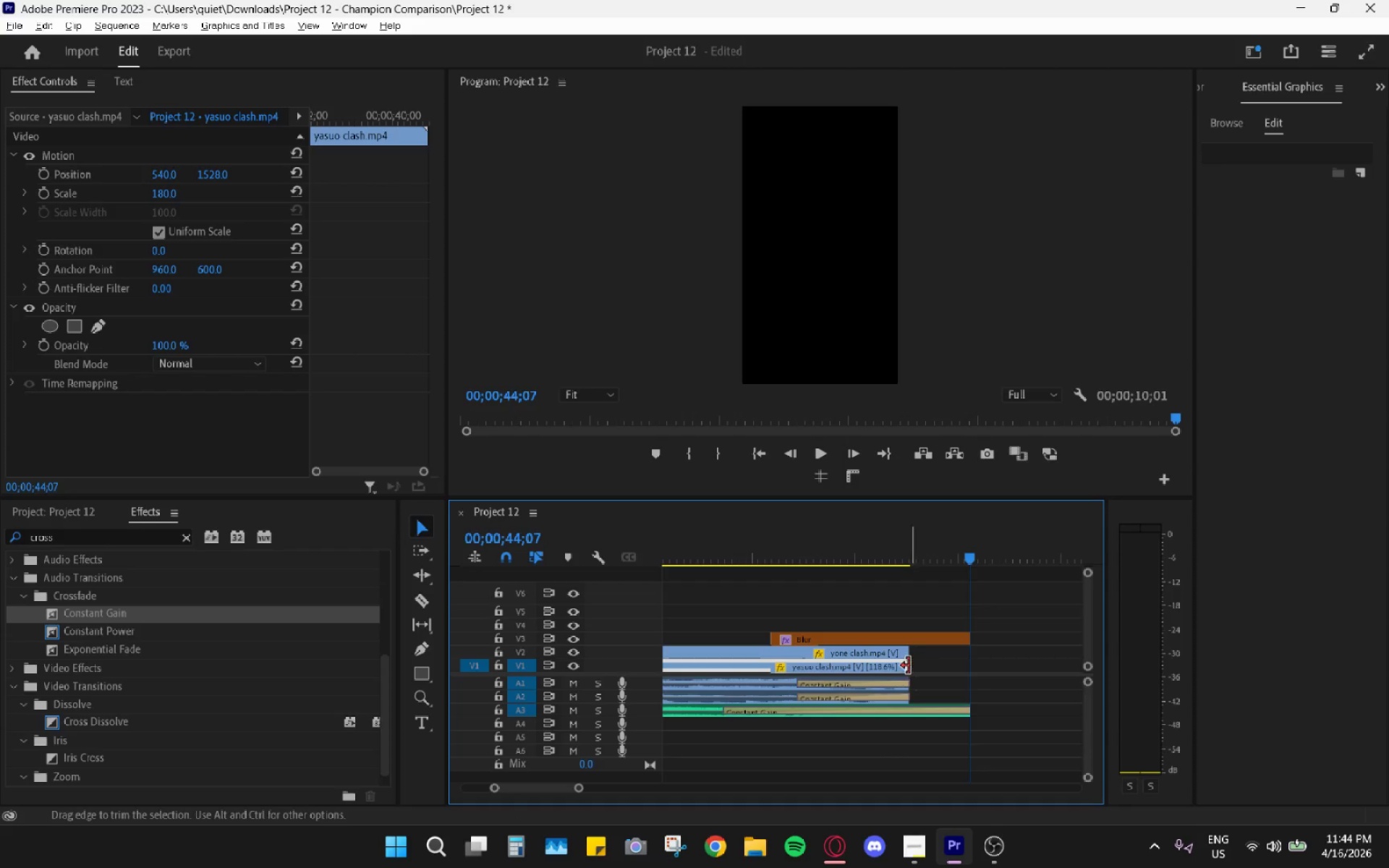 
left_click_drag(start_coordinate=[907, 667], to_coordinate=[948, 666])
 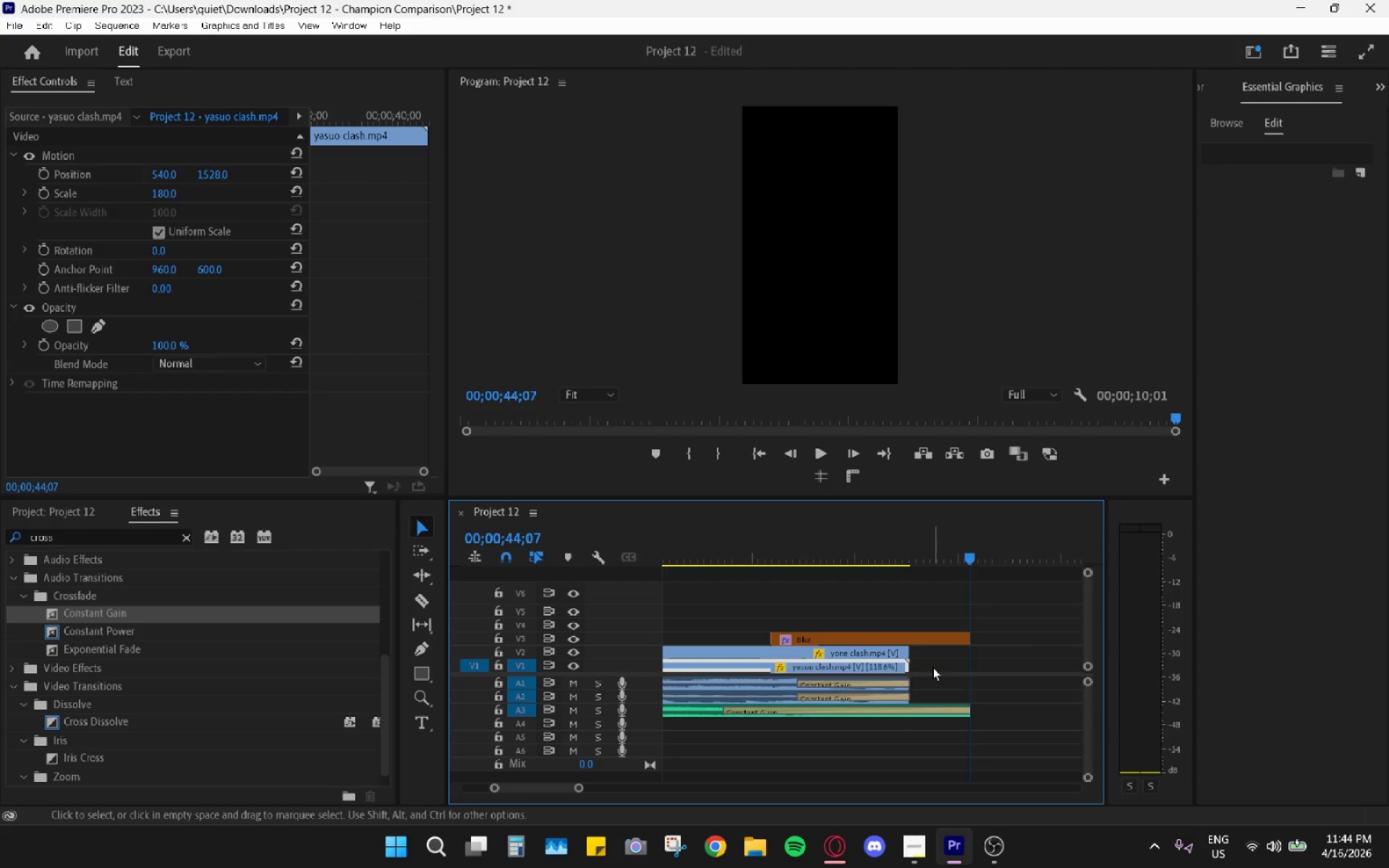 
hold_key(key=AltLeft, duration=0.47)
 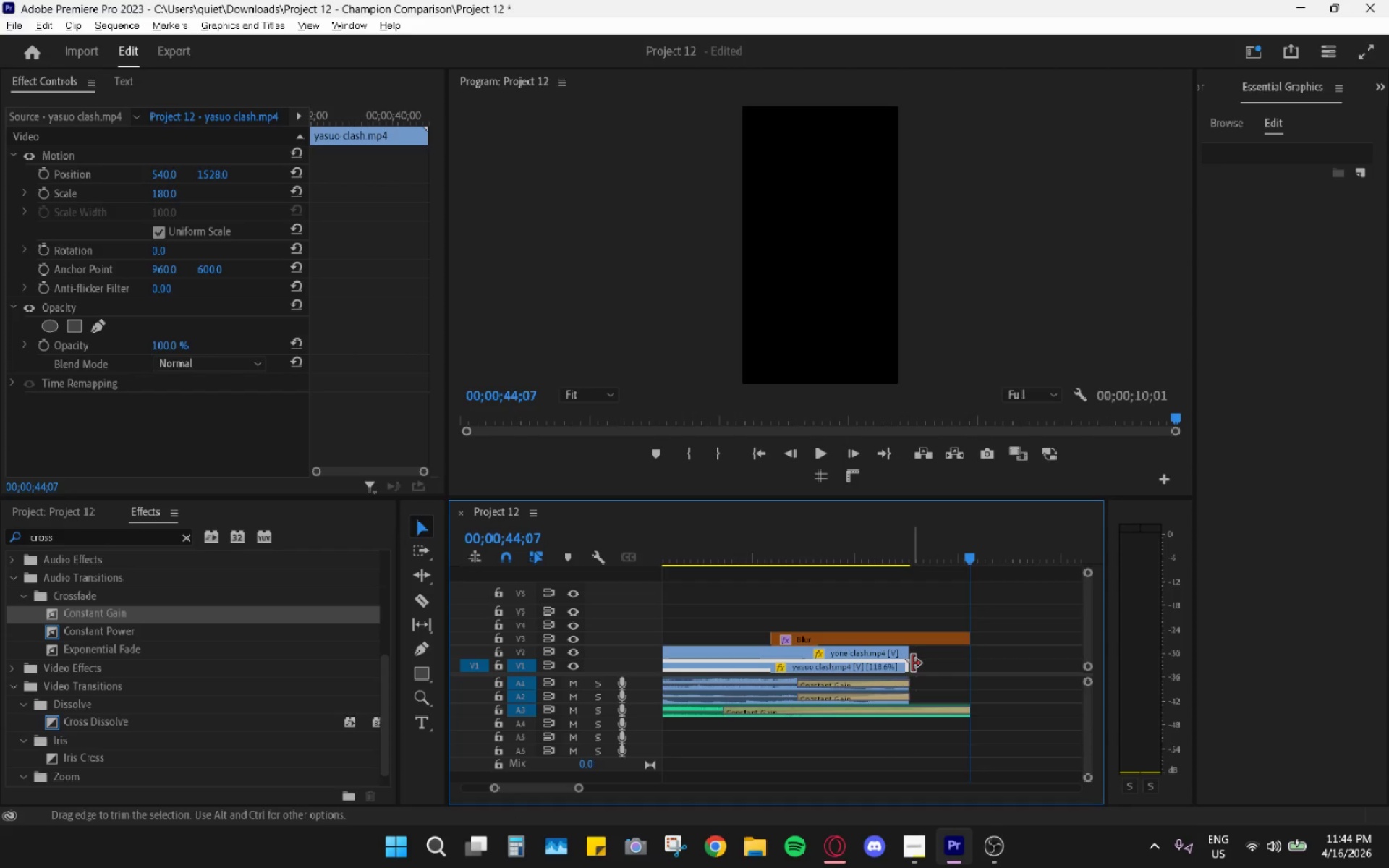 
key(R)
 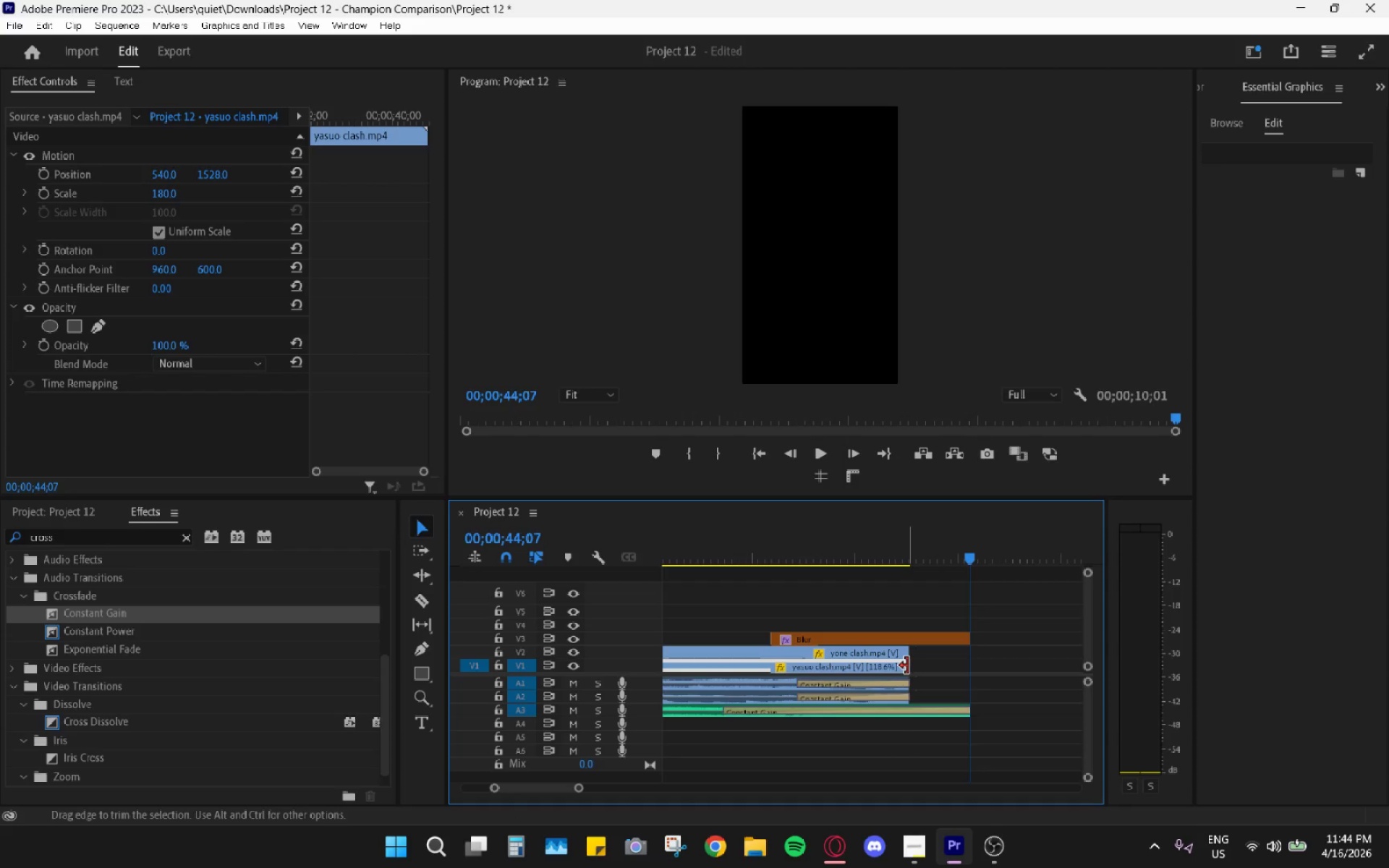 
left_click_drag(start_coordinate=[907, 665], to_coordinate=[938, 667])
 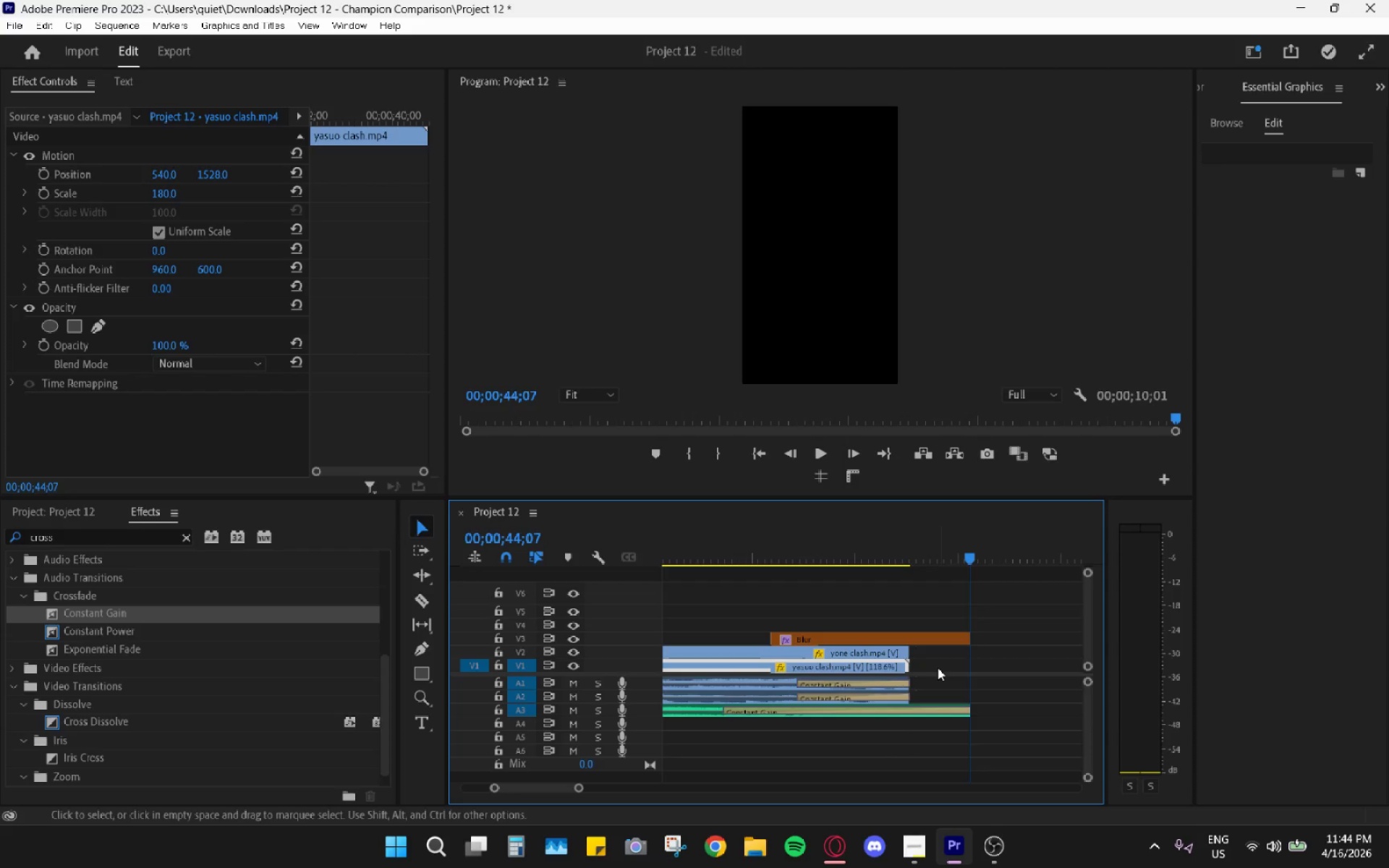 
left_click([938, 668])
 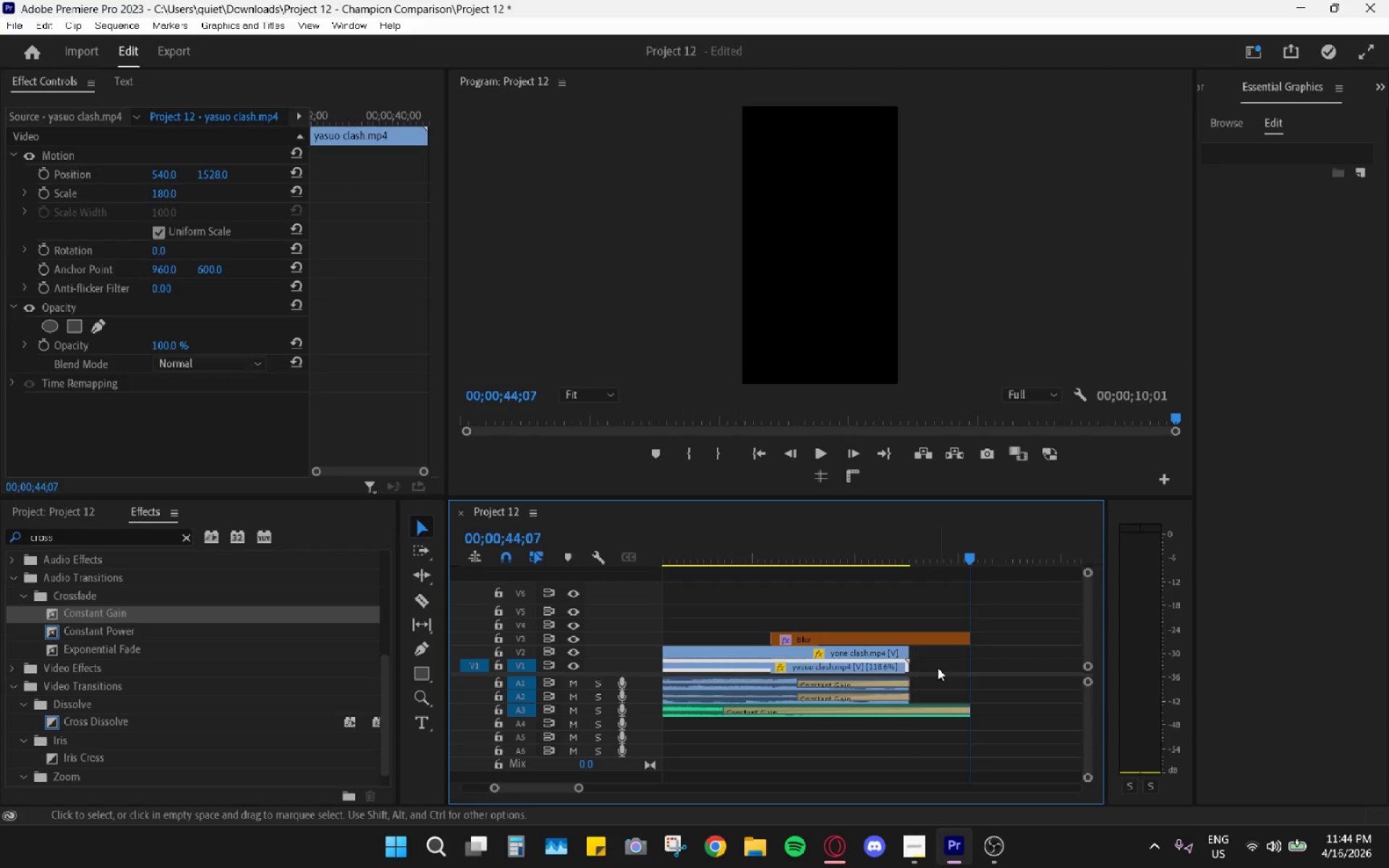 
key(R)
 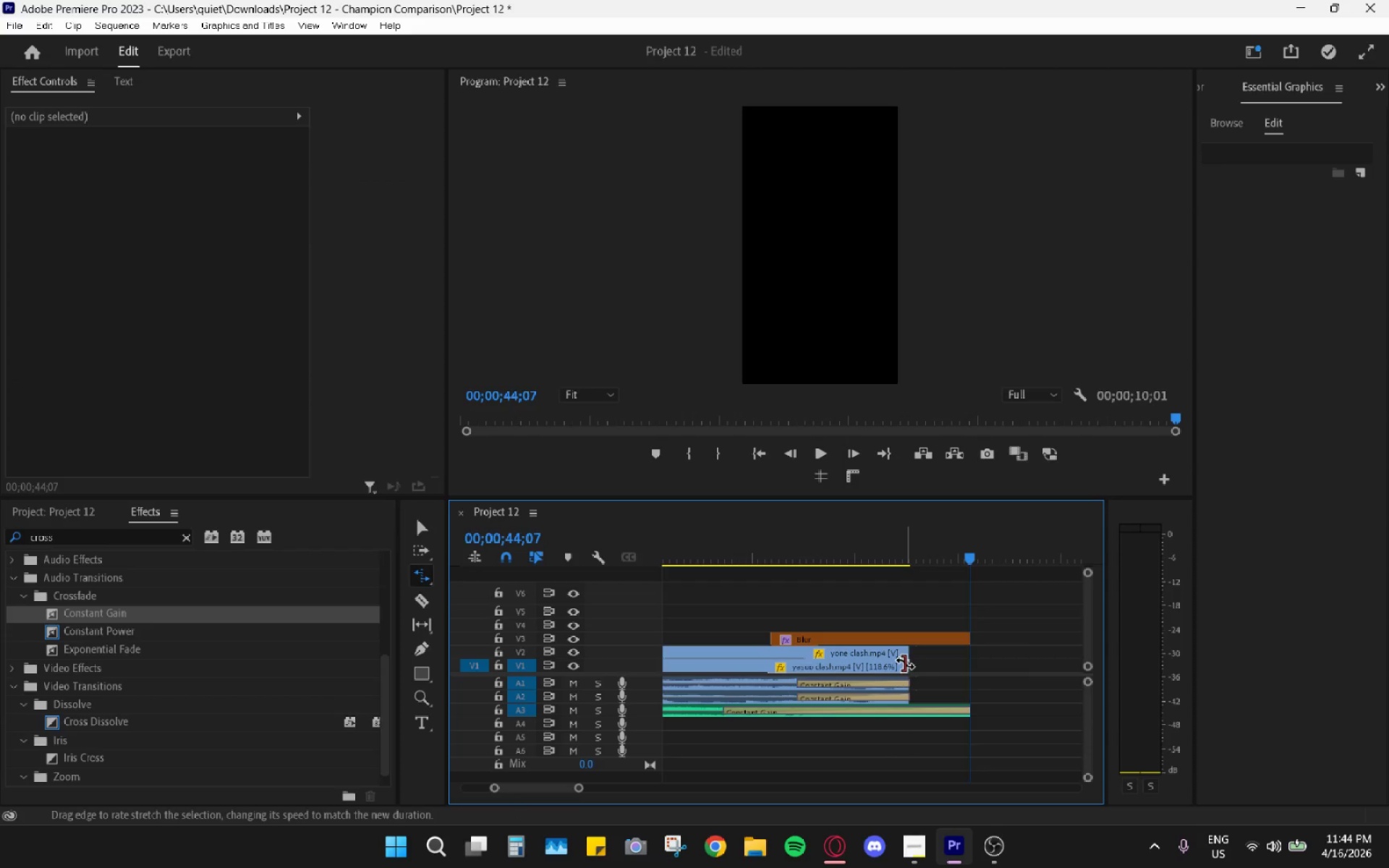 
hold_key(key=AltLeft, duration=1.19)
left_click([893, 663])
 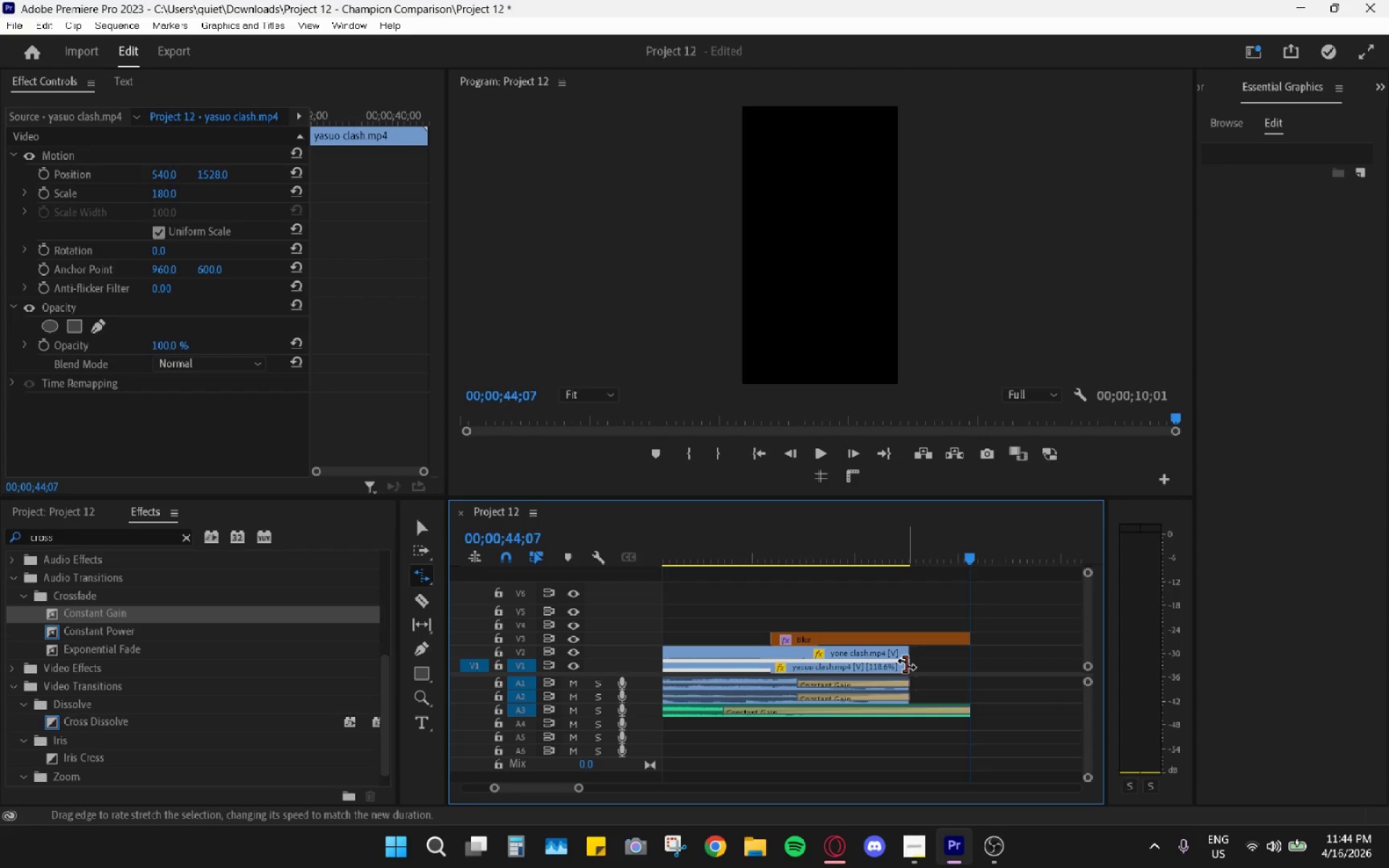 
key(R)
 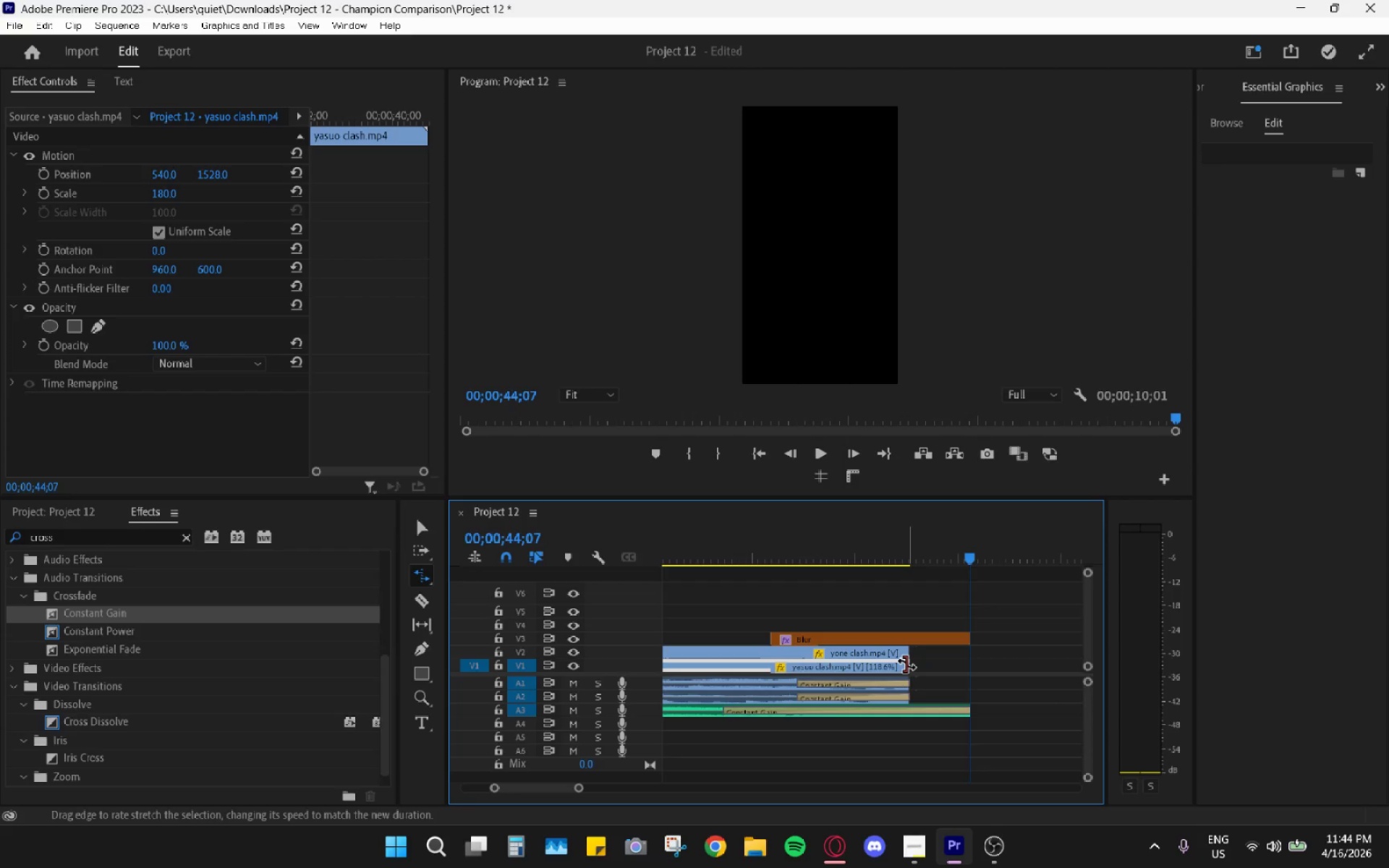 
left_click_drag(start_coordinate=[906, 664], to_coordinate=[960, 668])
 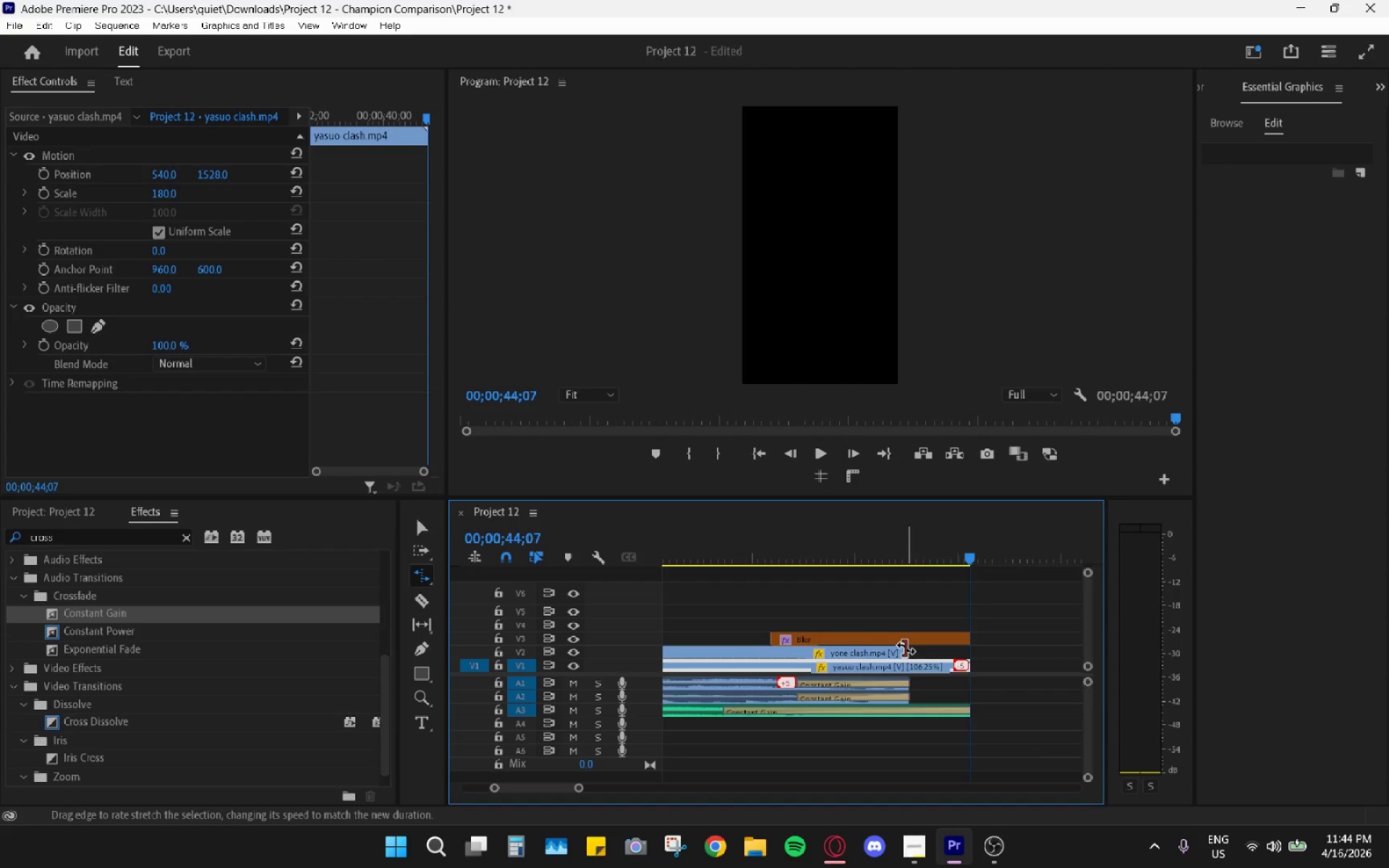 
left_click_drag(start_coordinate=[906, 654], to_coordinate=[959, 657])
 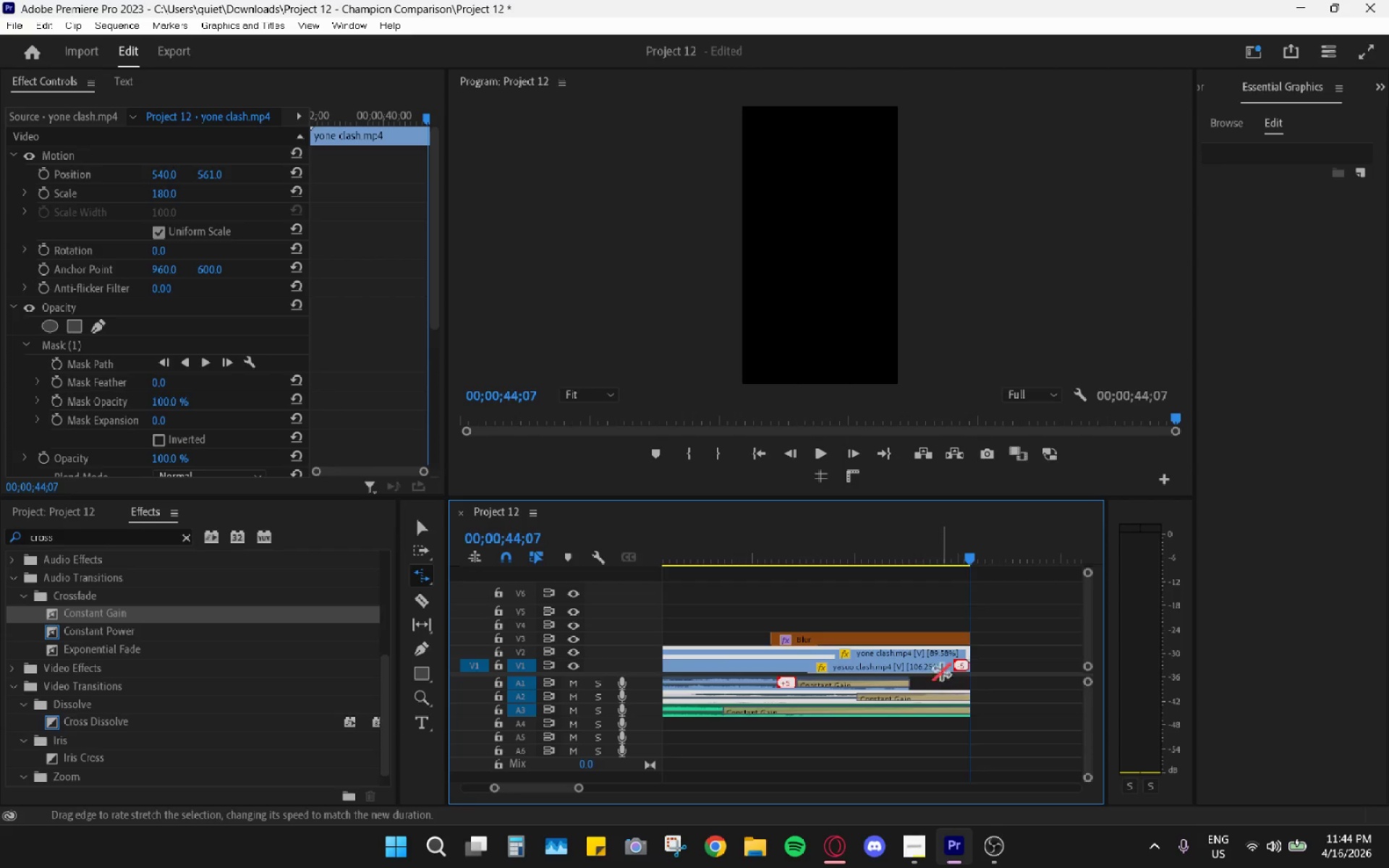 
key(Control+Z)
 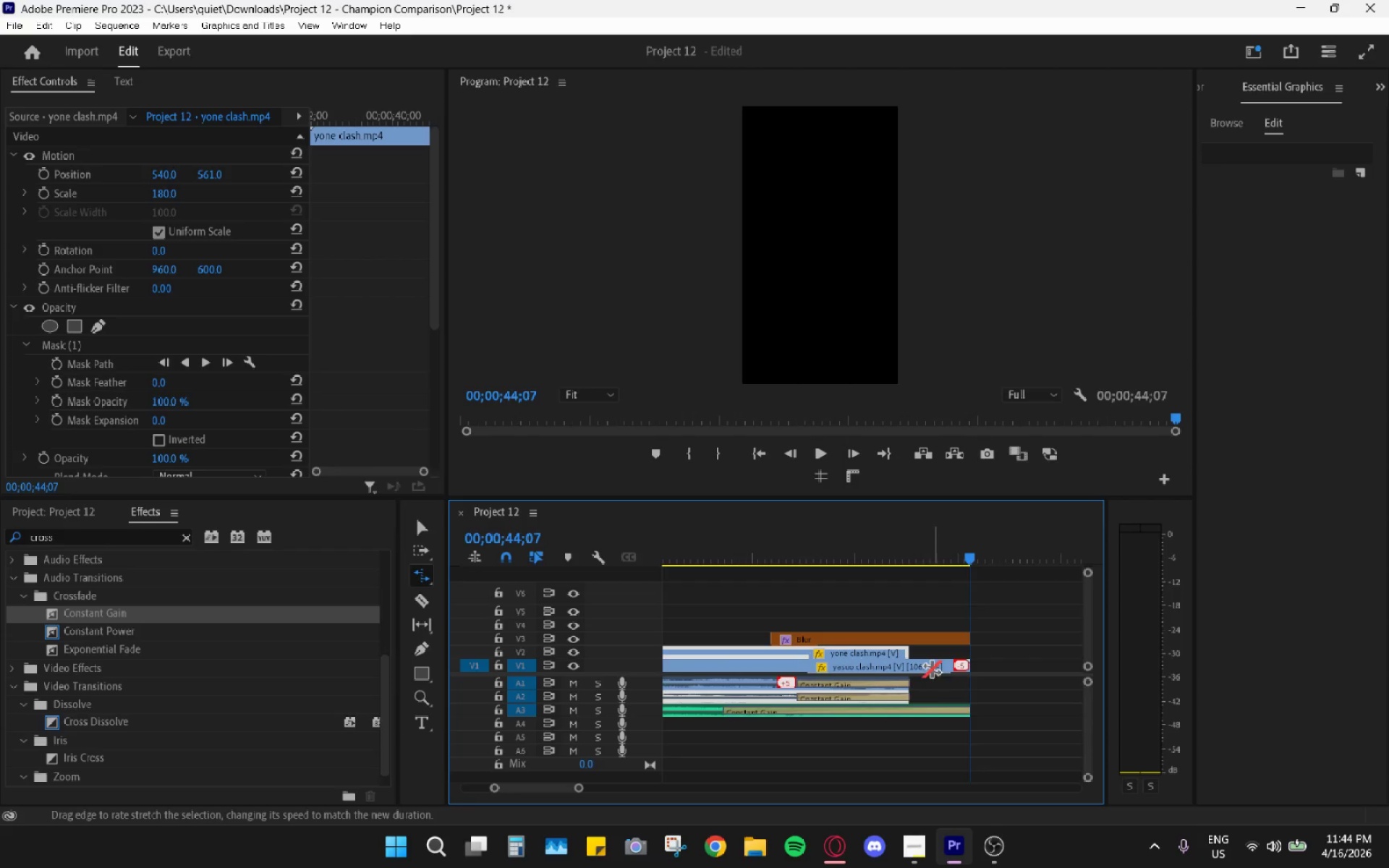 
left_click([935, 692])
 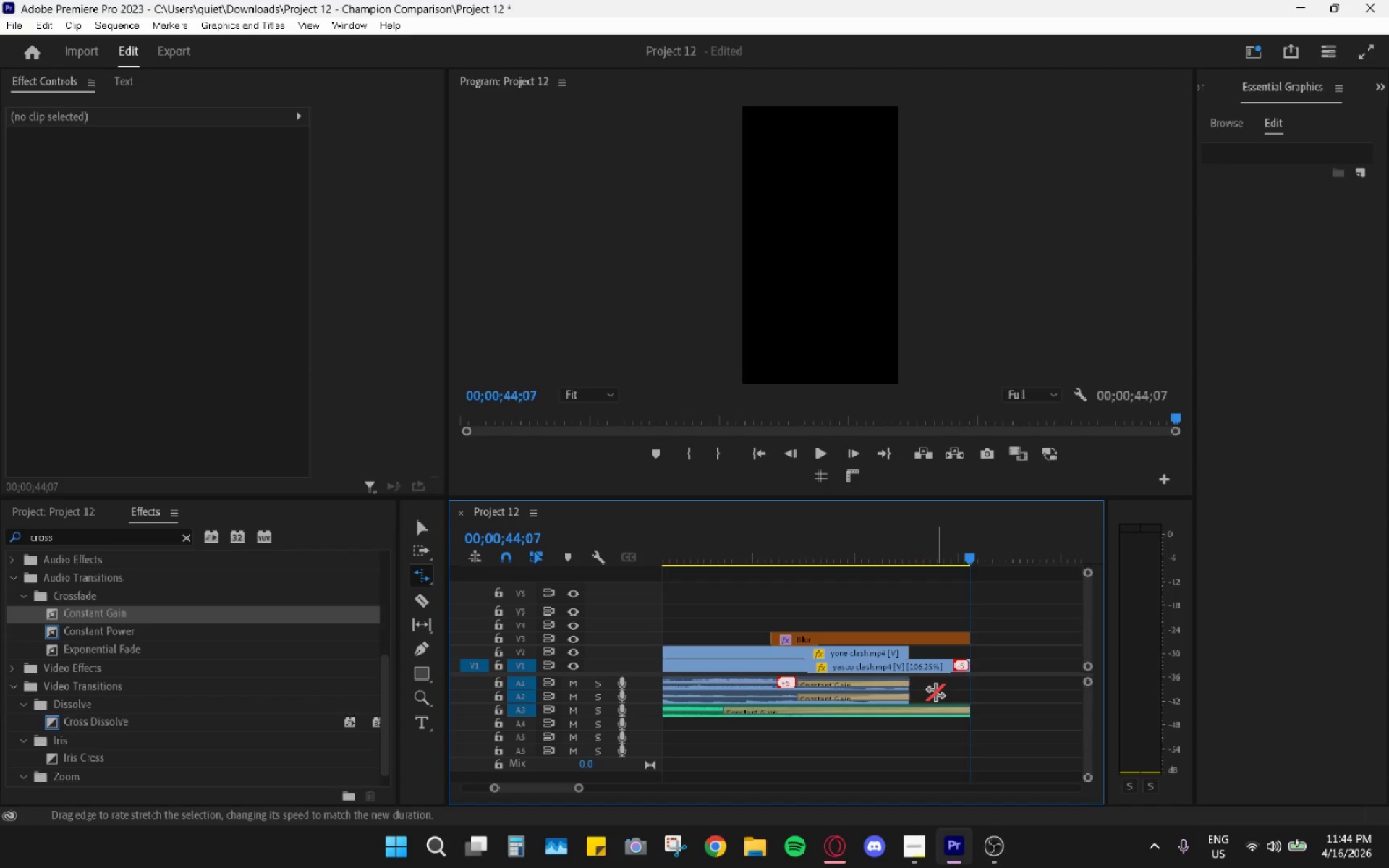 
key(V)
 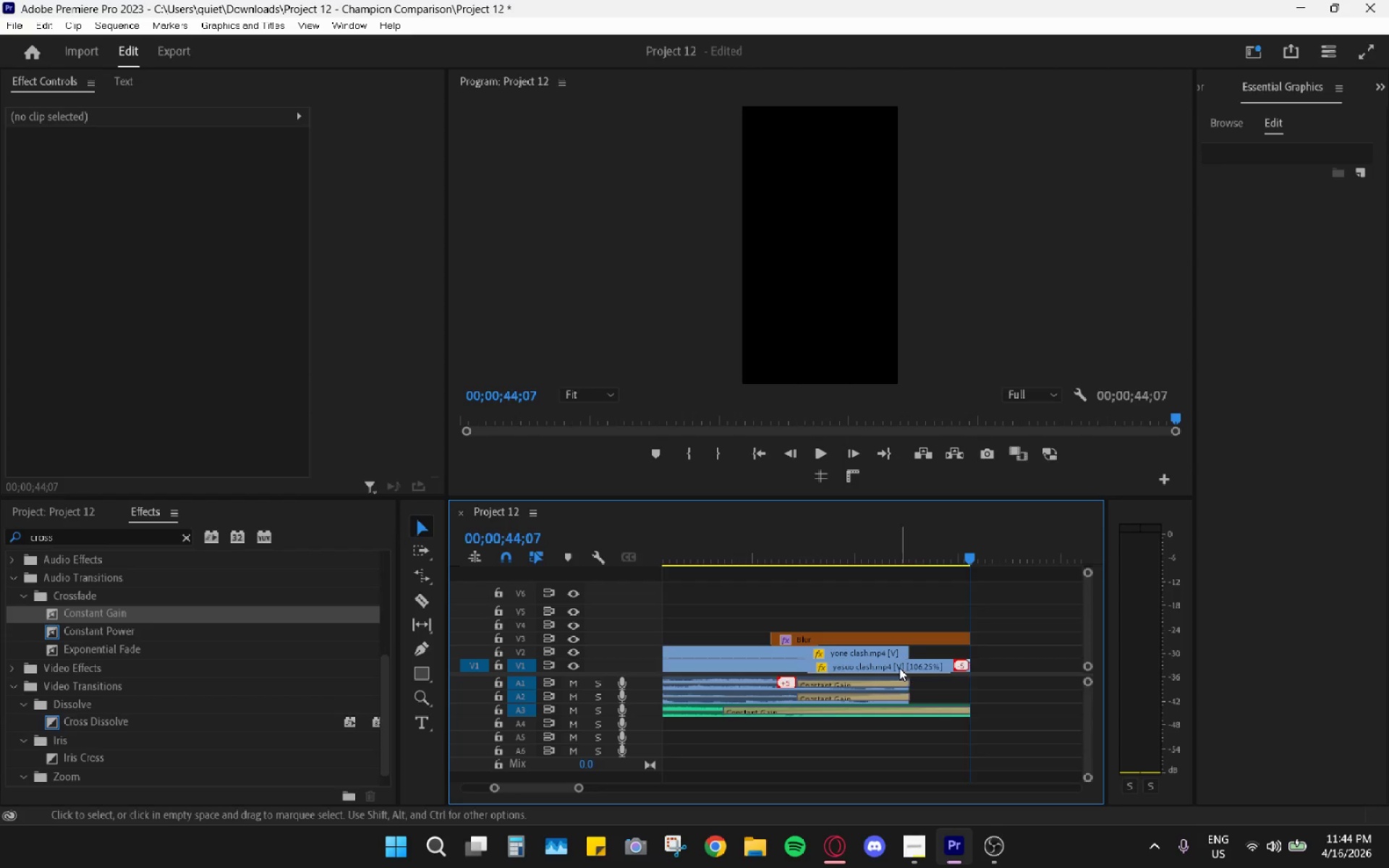 
hold_key(key=AltLeft, duration=0.64)
left_click([878, 647])
 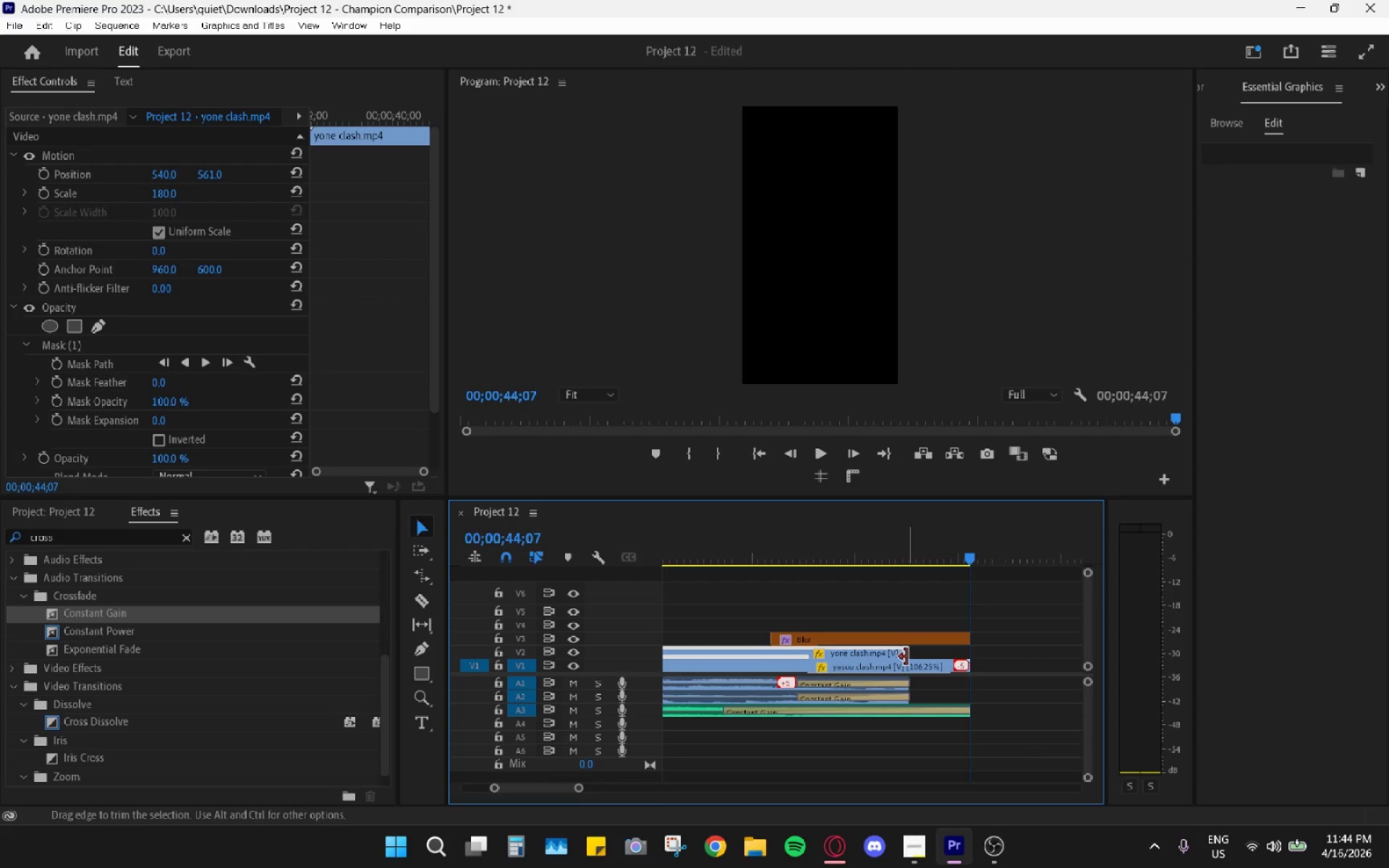 
key(R)
 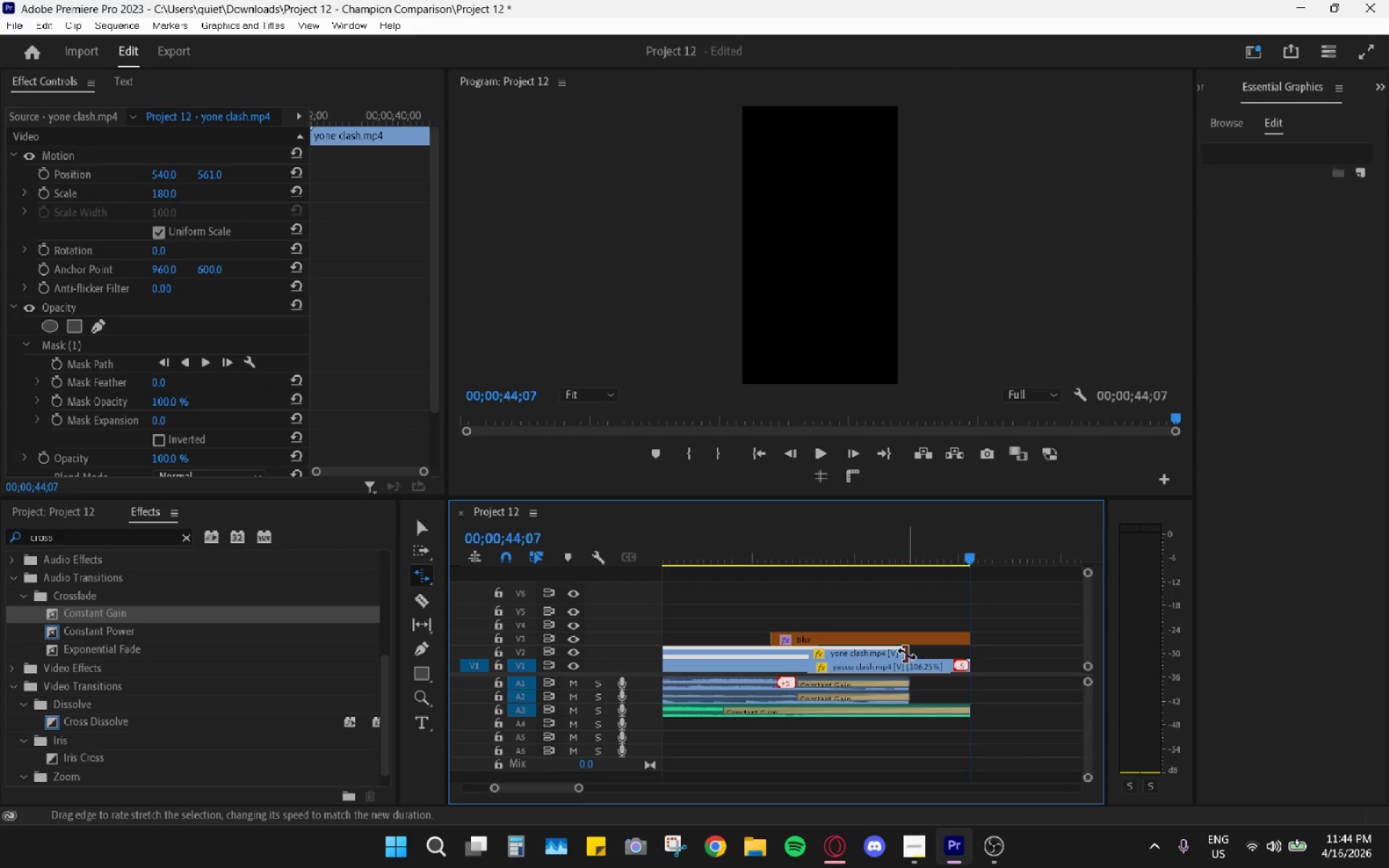 
left_click_drag(start_coordinate=[906, 653], to_coordinate=[964, 655])
 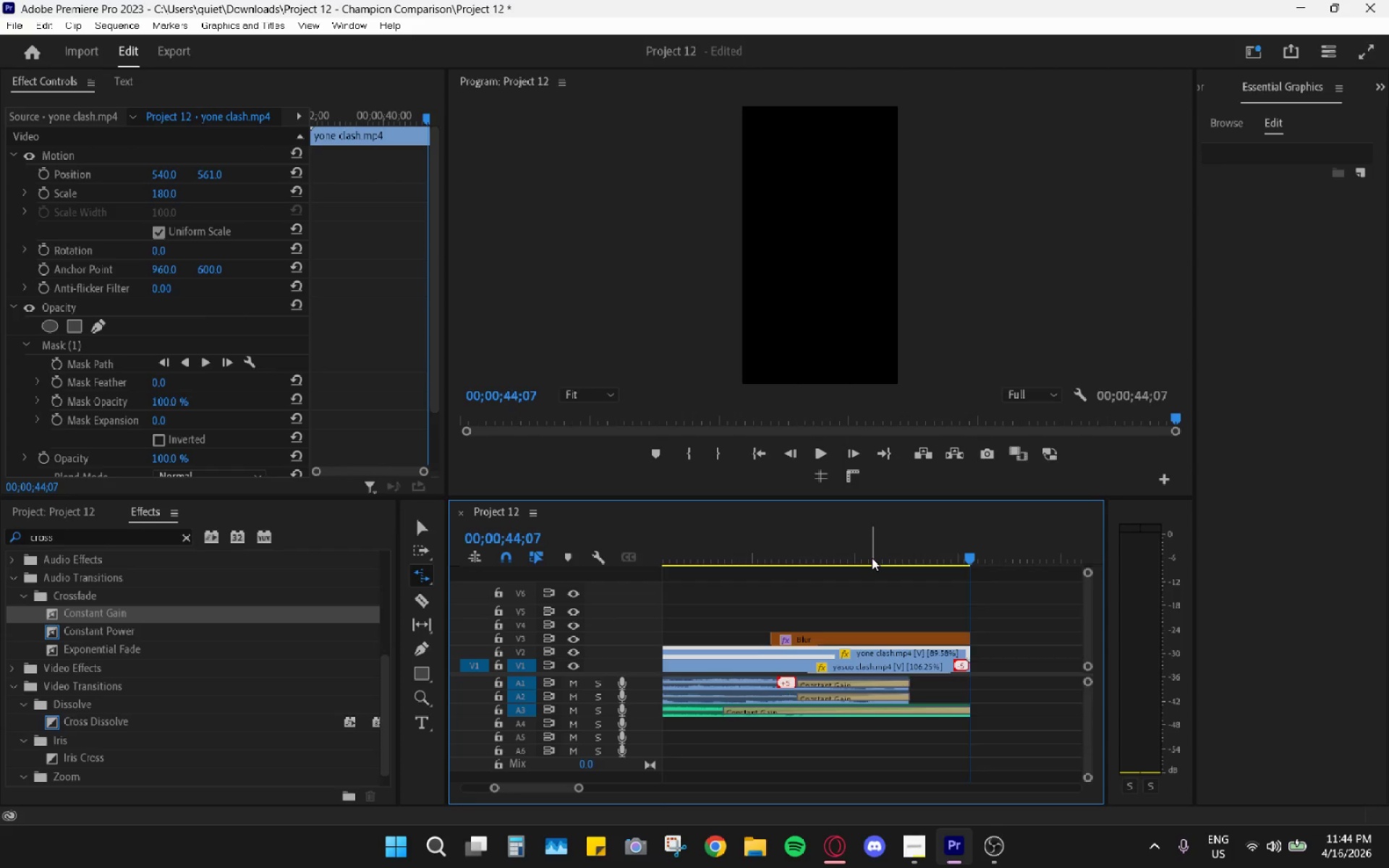 
key(Control+Z)
 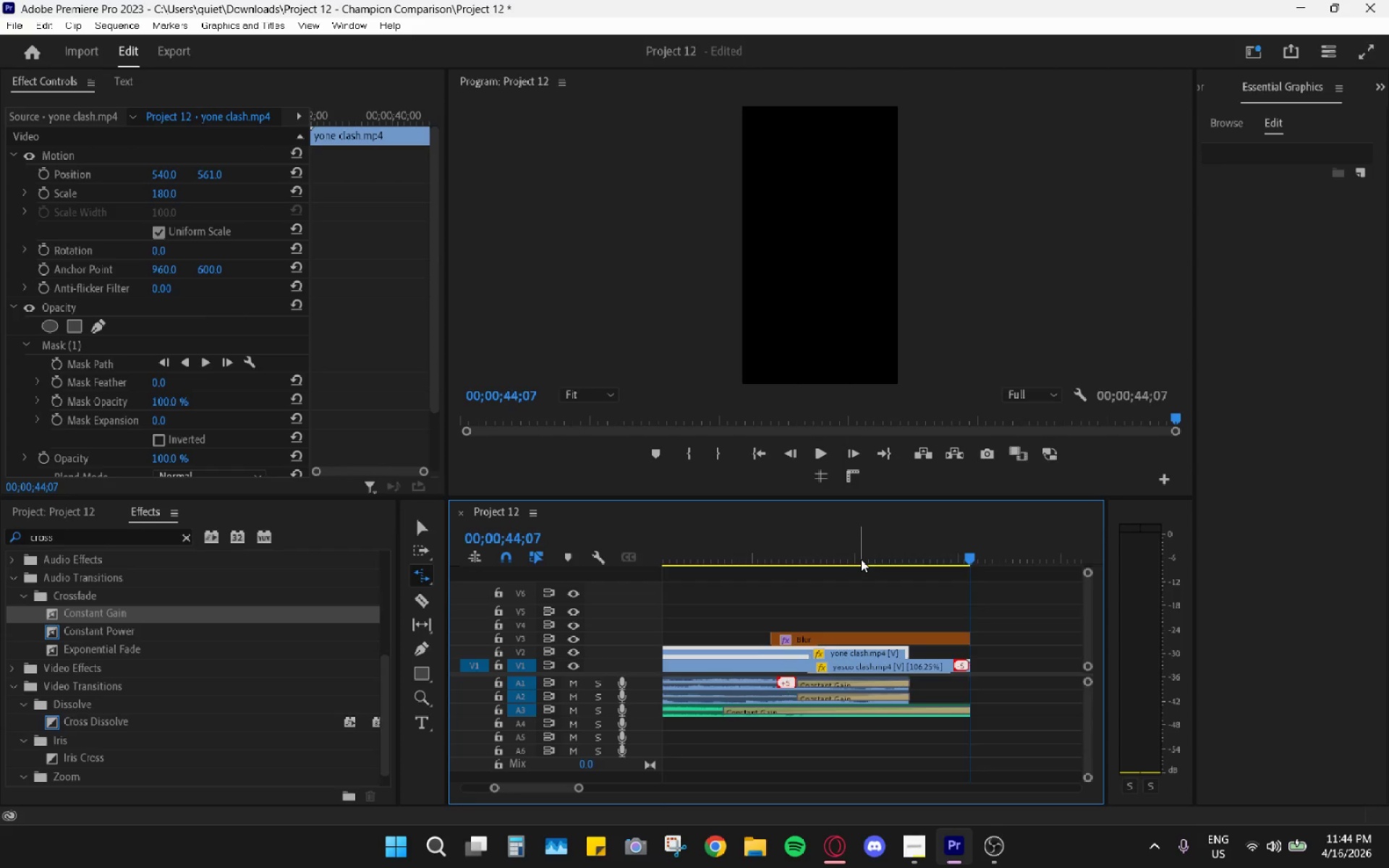 
key(Control+Z)
 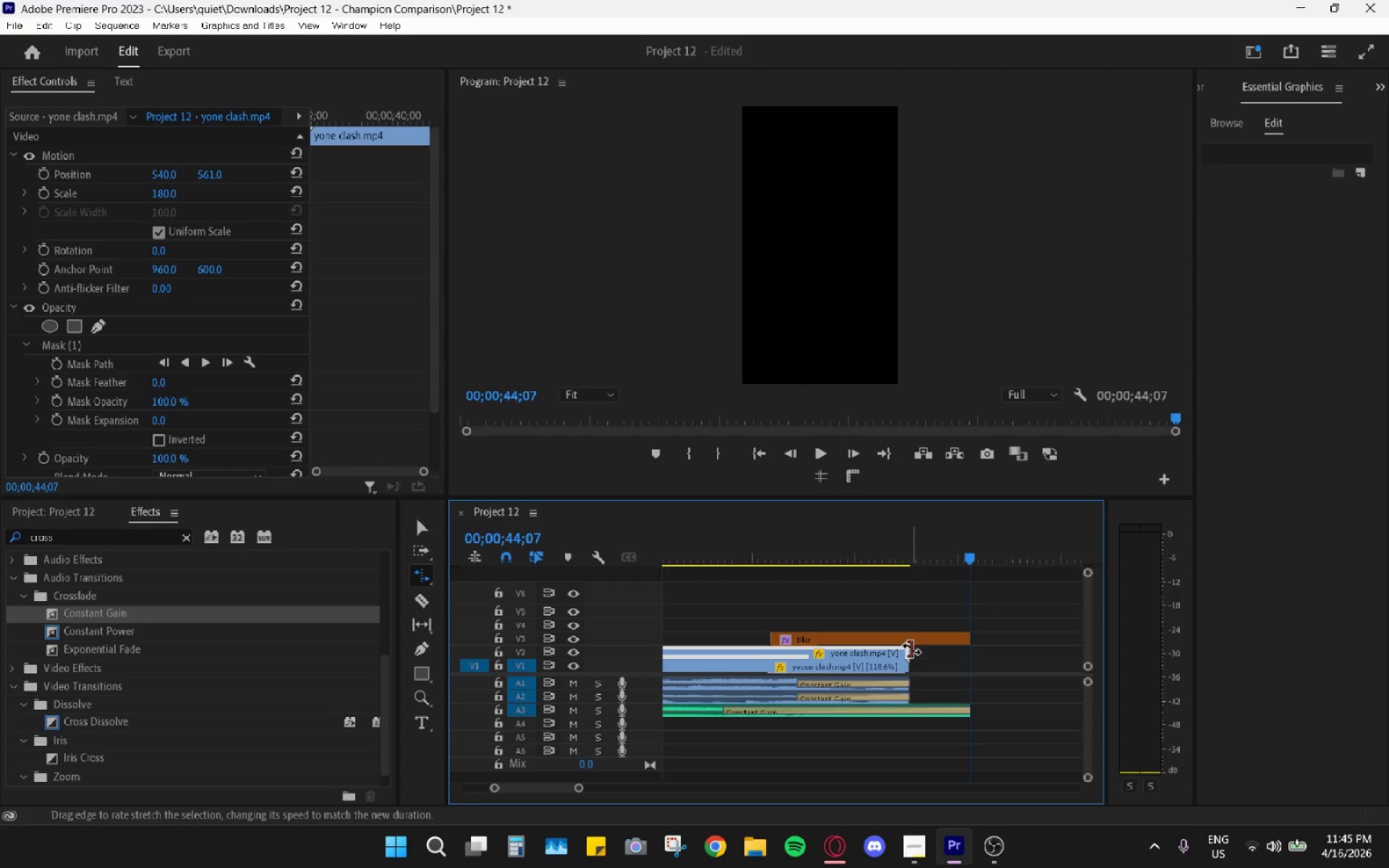 
key(V)
 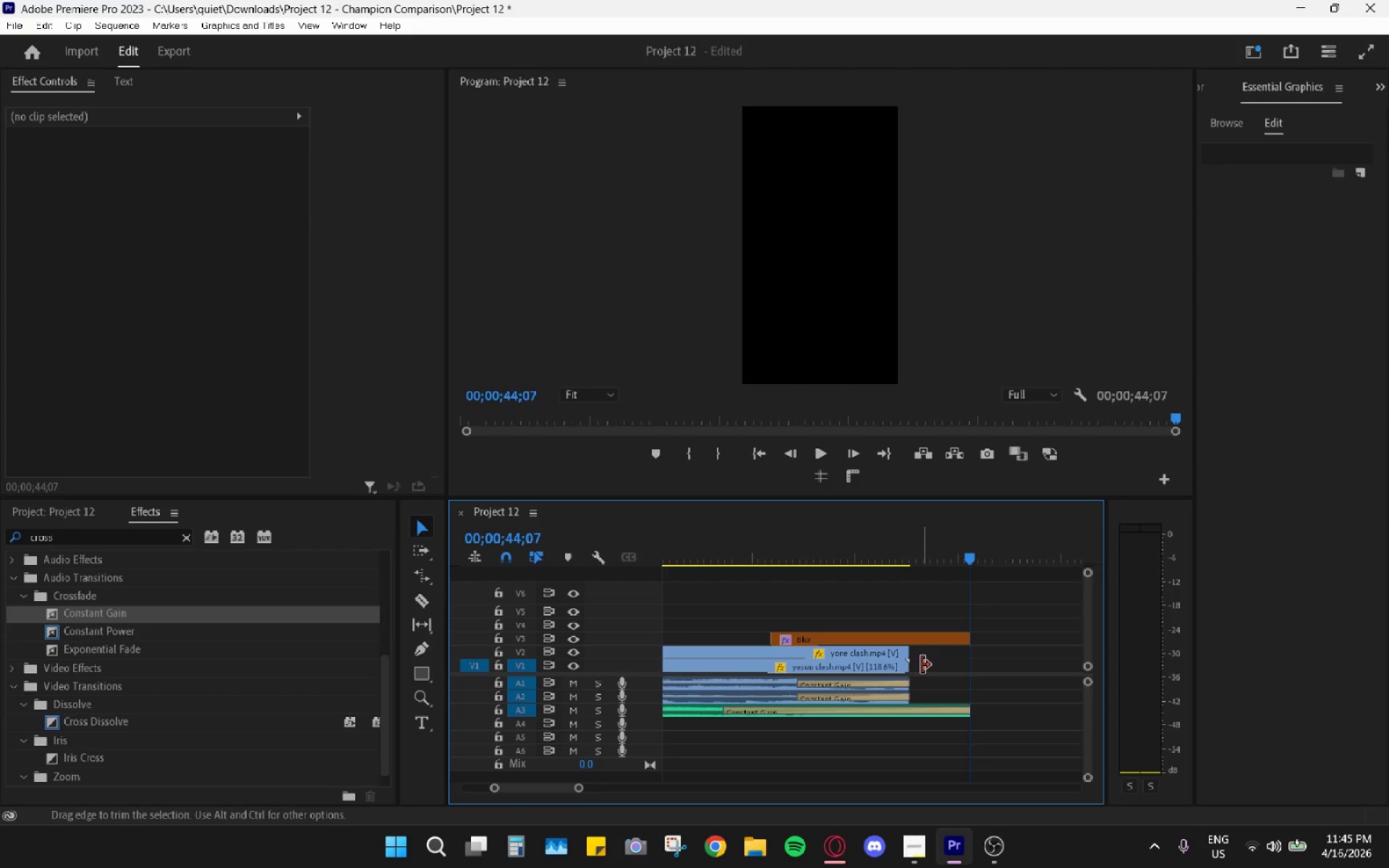 
hold_key(key=AltLeft, duration=0.39)
 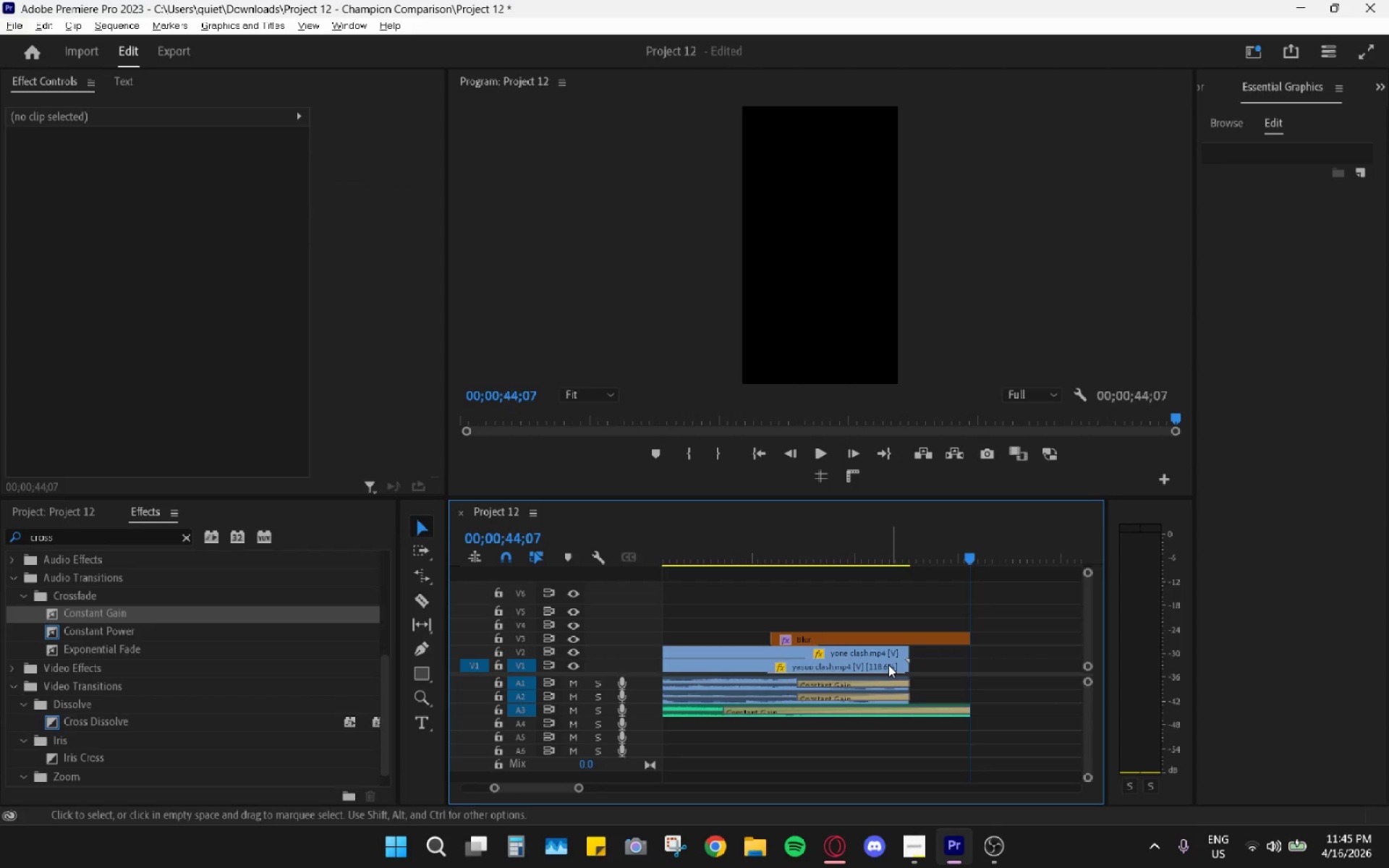 
left_click([888, 665])
 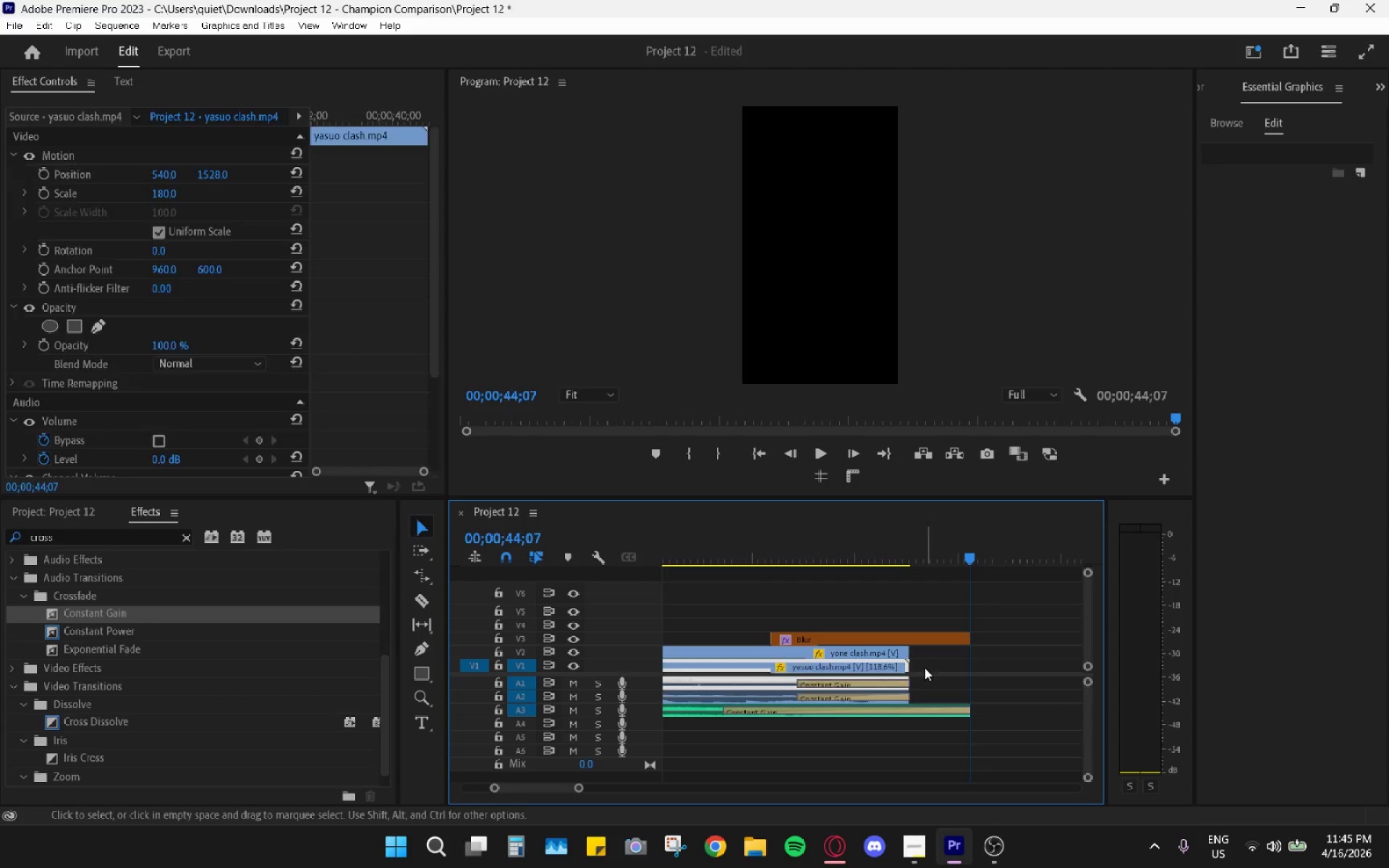 
hold_key(key=AltLeft, duration=1.44)
left_click([898, 667])
 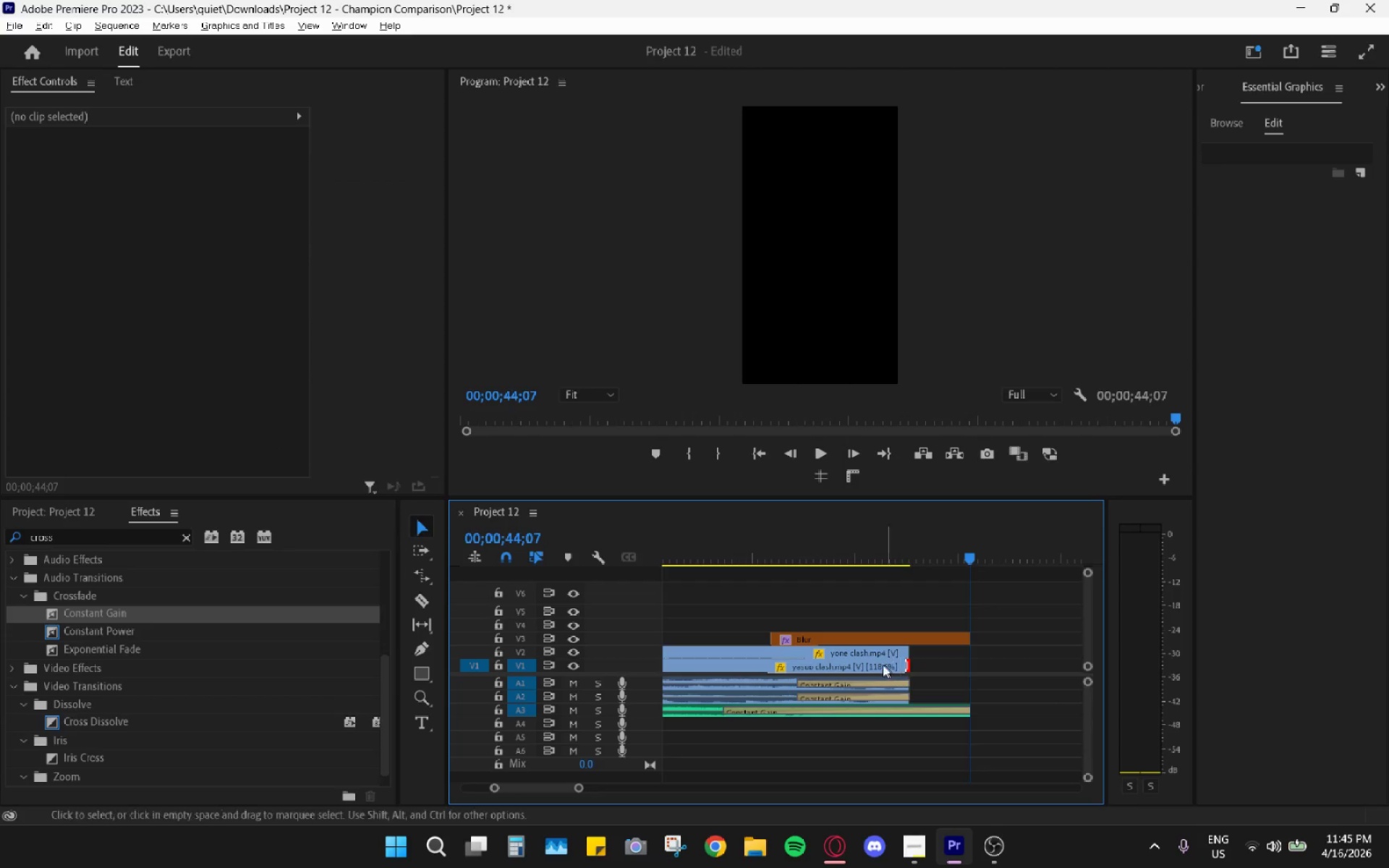 
left_click([872, 663])
 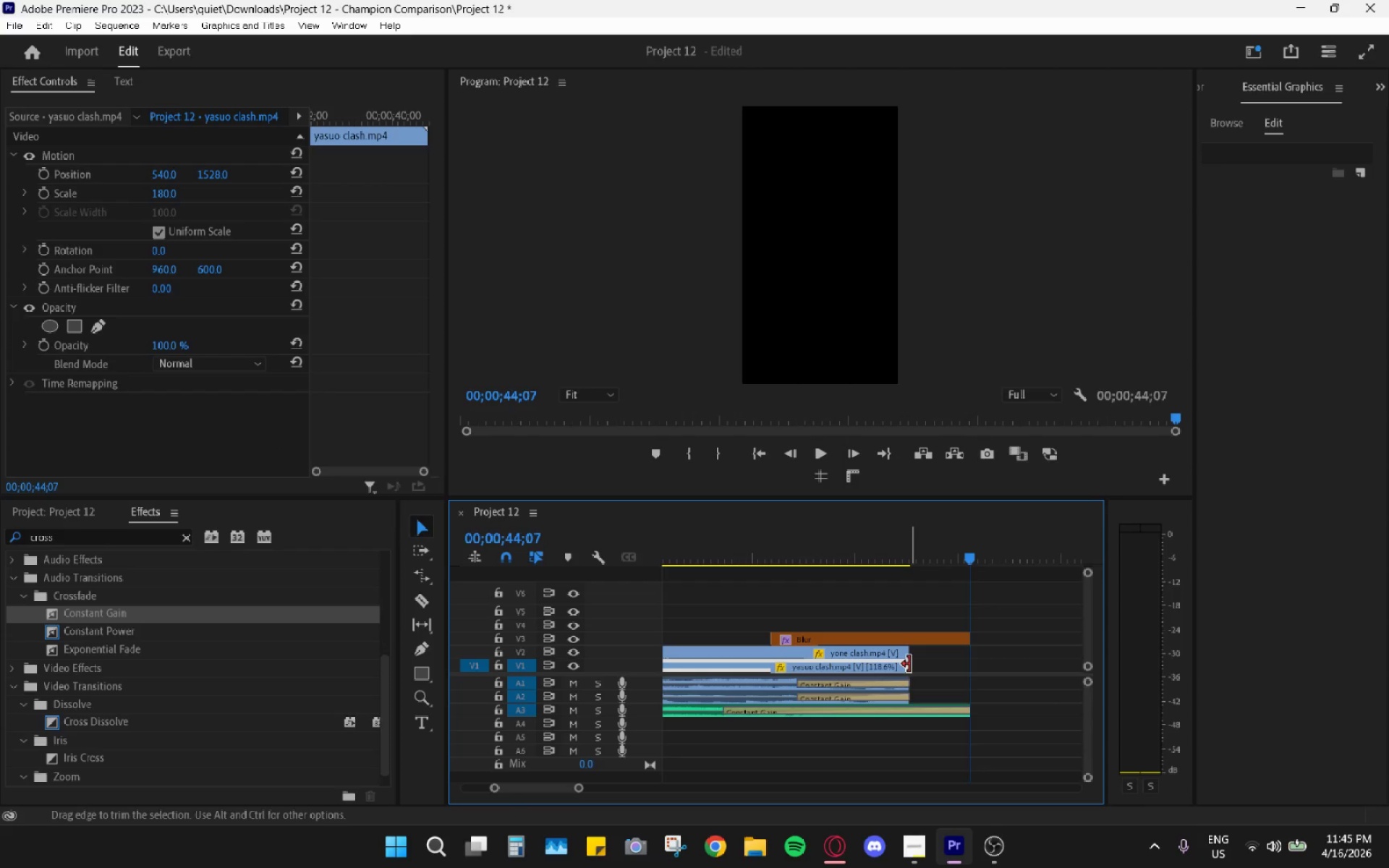 
left_click_drag(start_coordinate=[909, 665], to_coordinate=[969, 663])
 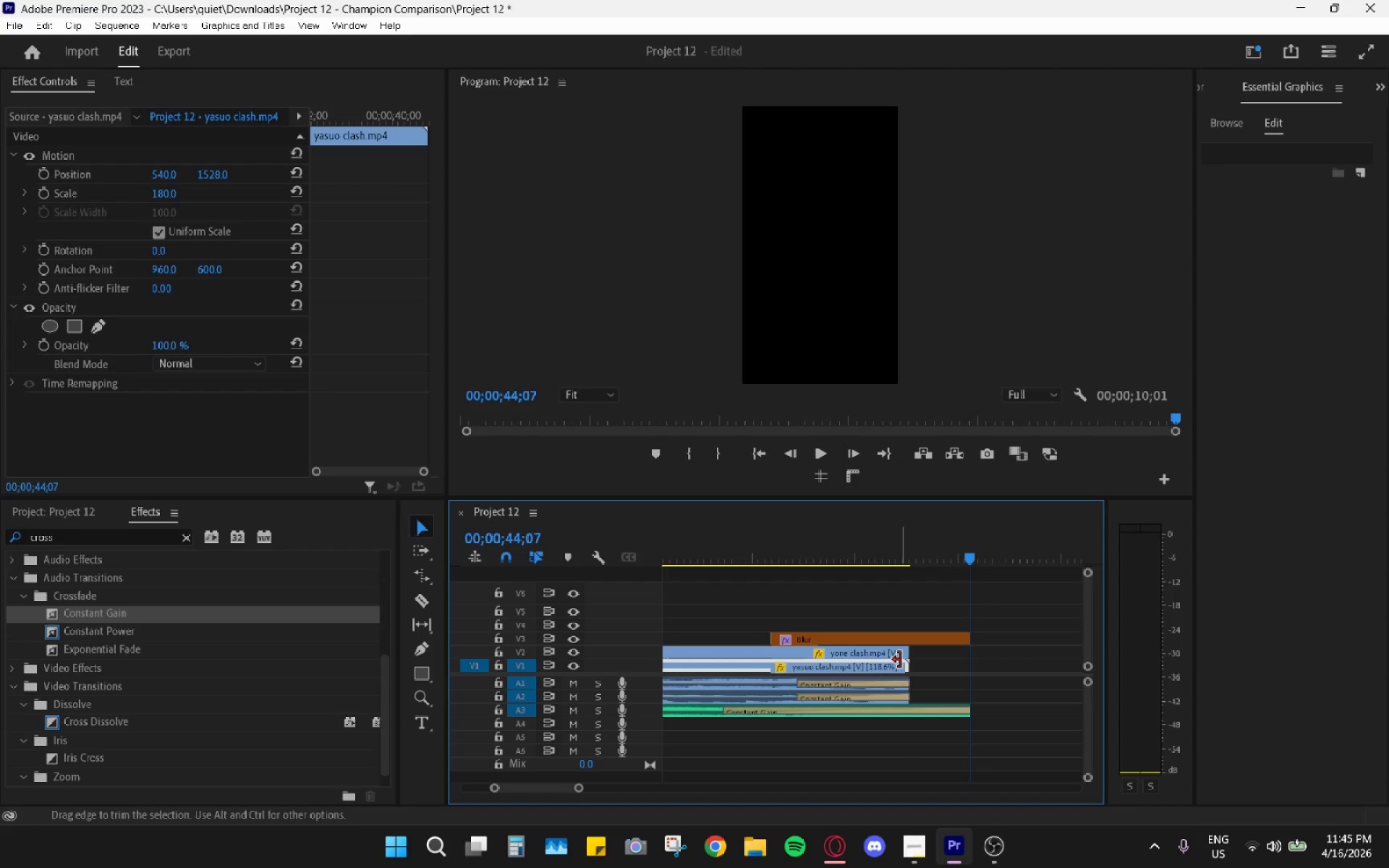 
left_click_drag(start_coordinate=[904, 663], to_coordinate=[963, 663])
 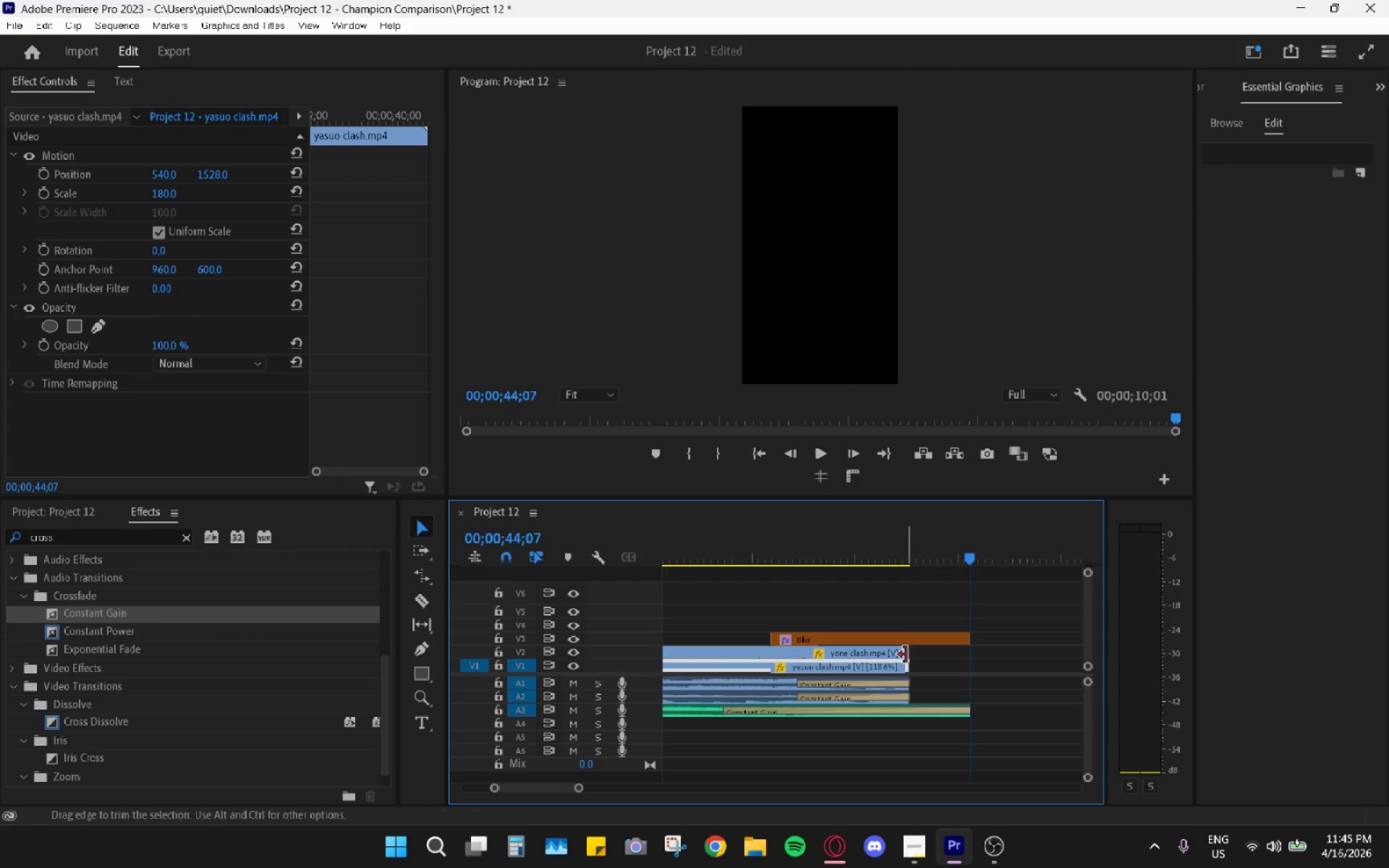 
left_click_drag(start_coordinate=[872, 560], to_coordinate=[896, 599])
 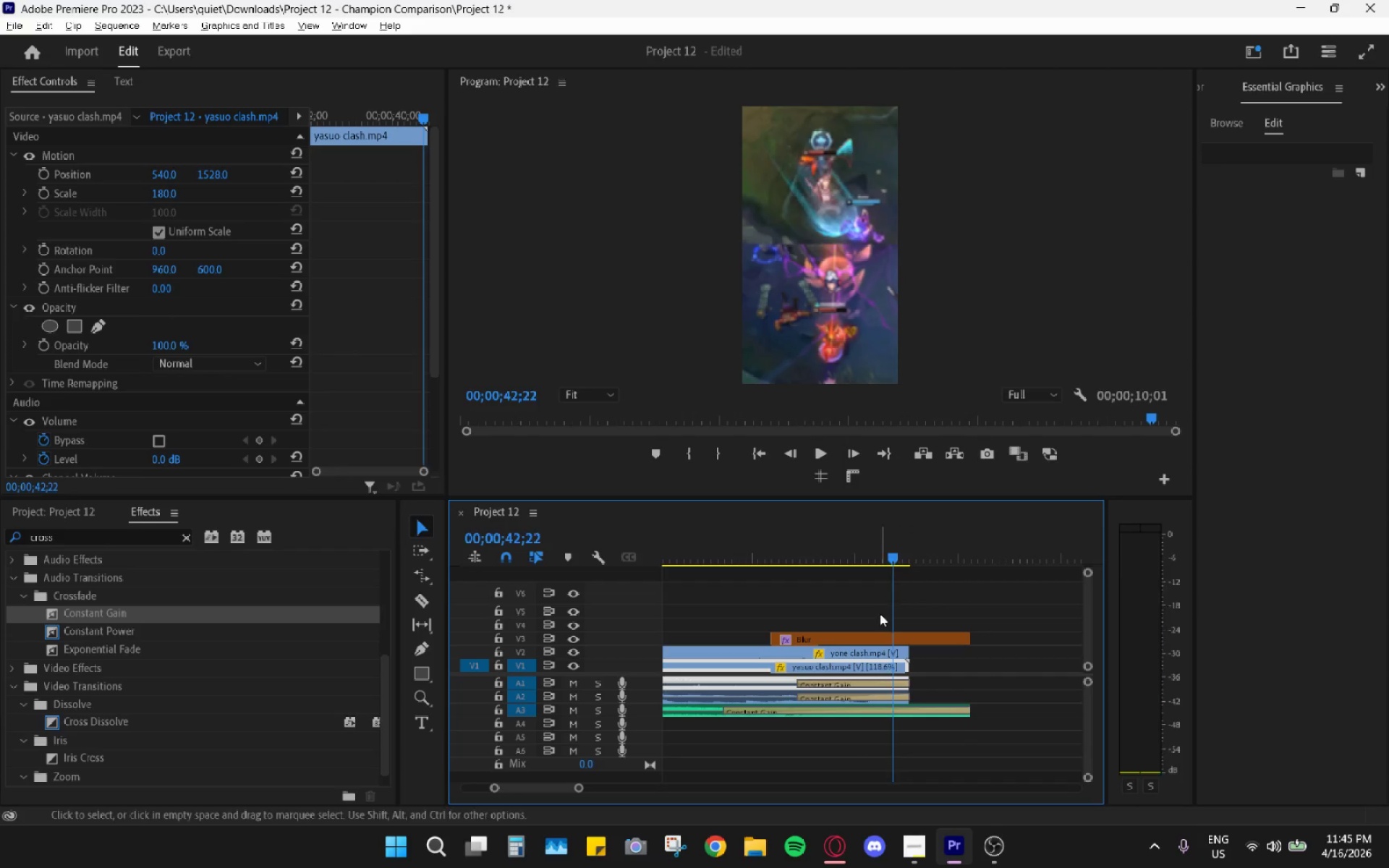 
hold_key(key=AltLeft, duration=0.62)
scroll: coordinate [879, 615], scroll_direction: down, amount: 10.0
 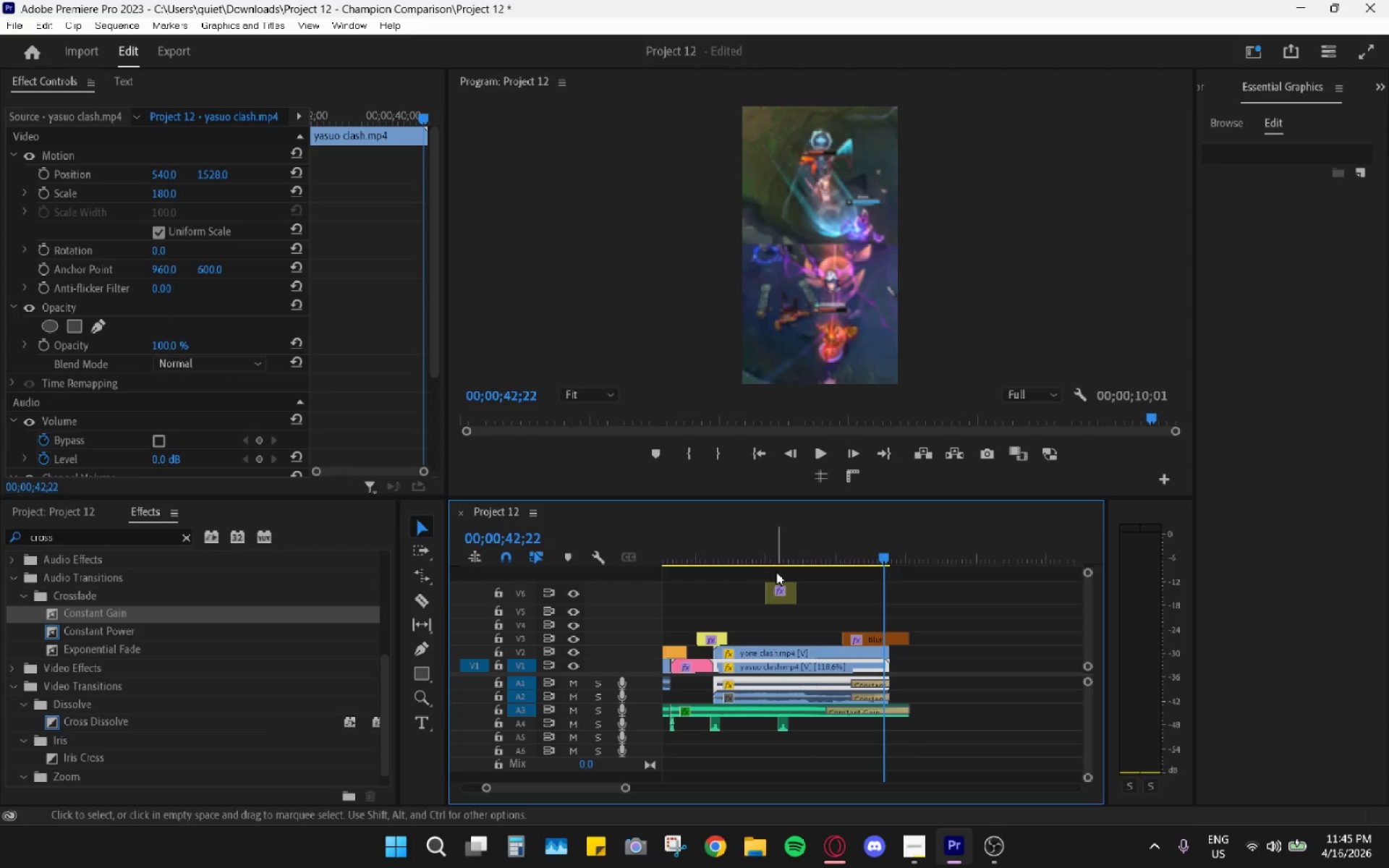 
left_click_drag(start_coordinate=[762, 550], to_coordinate=[748, 566])
 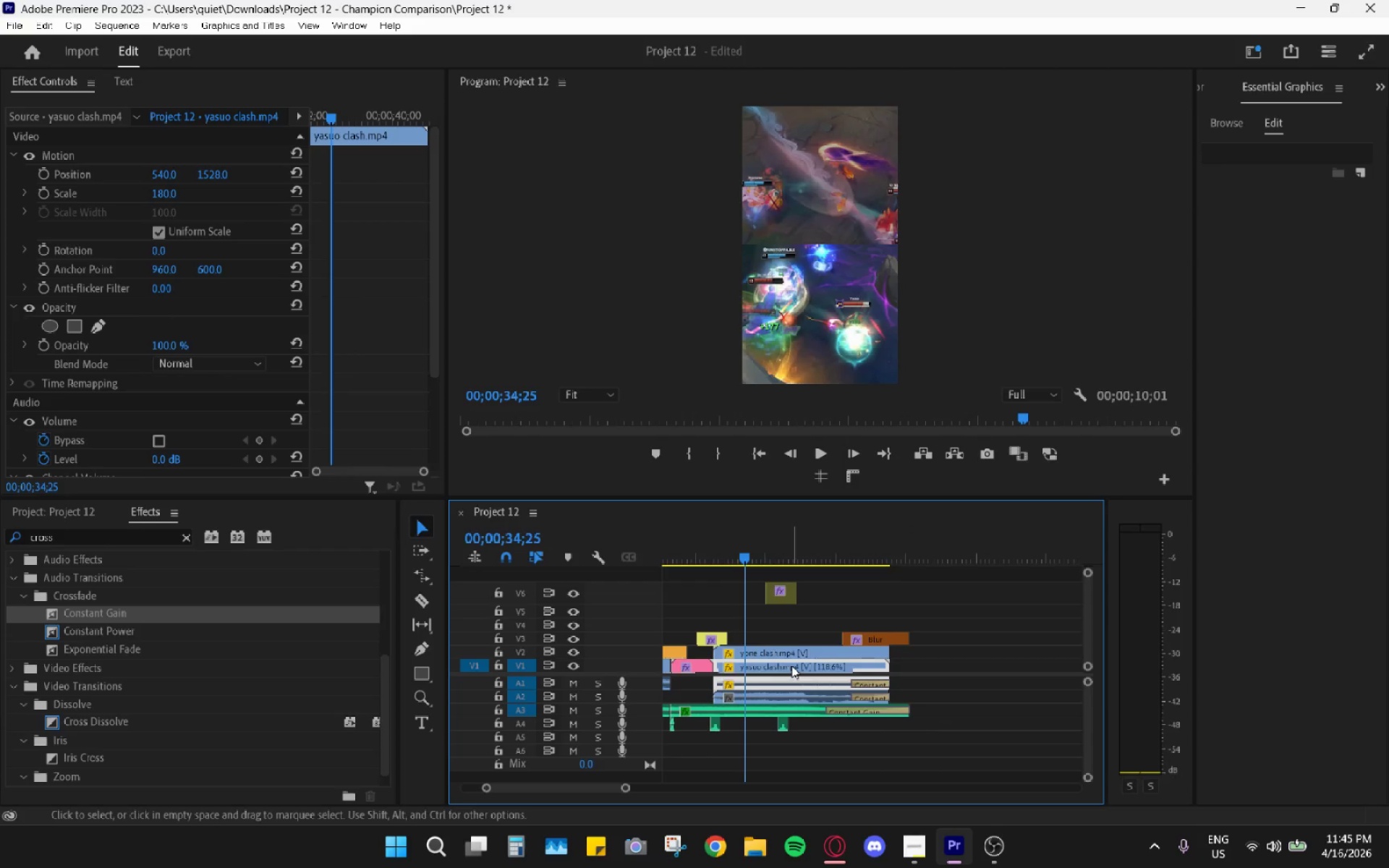 
key(Space)
 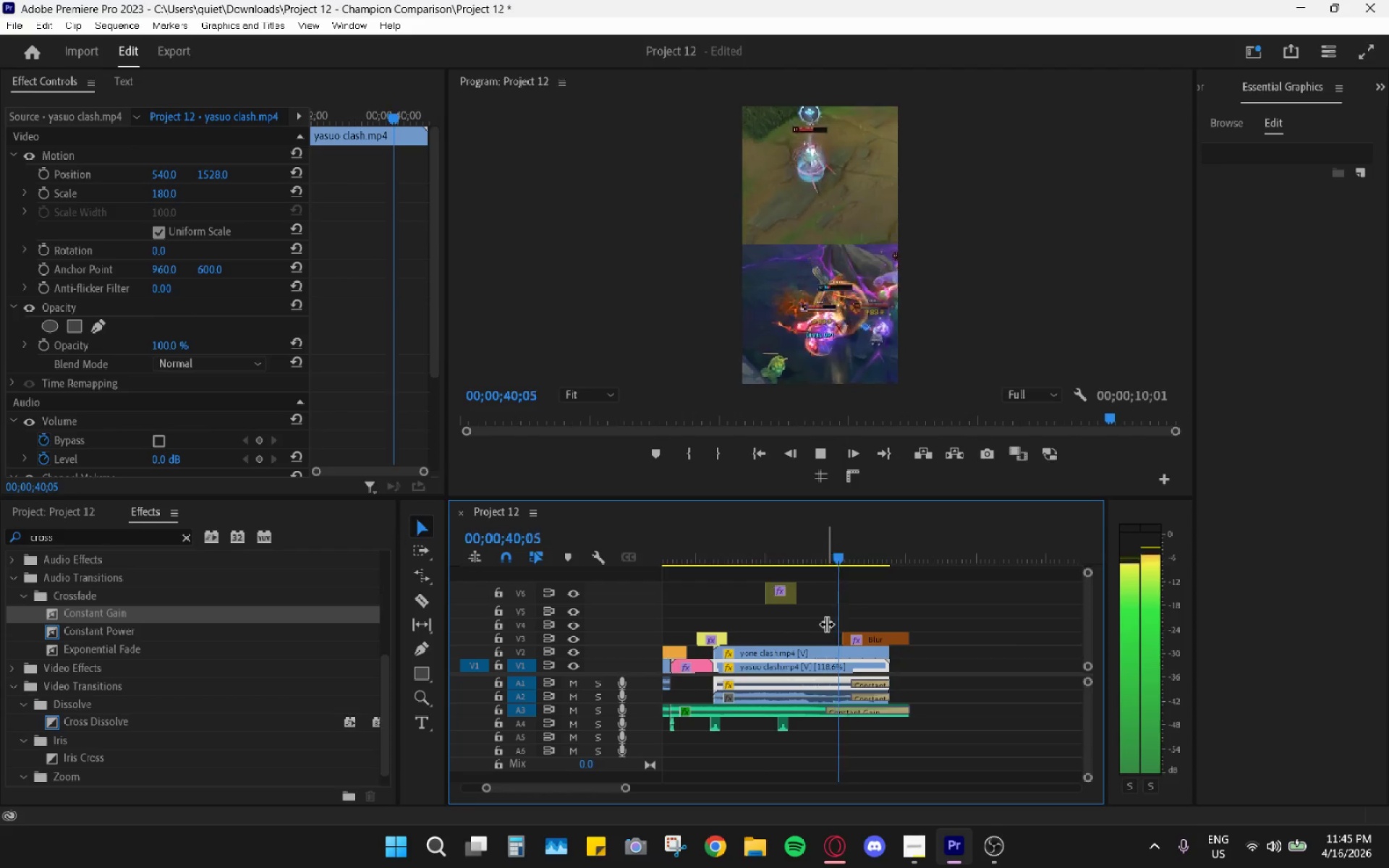 
wait(7.34)
 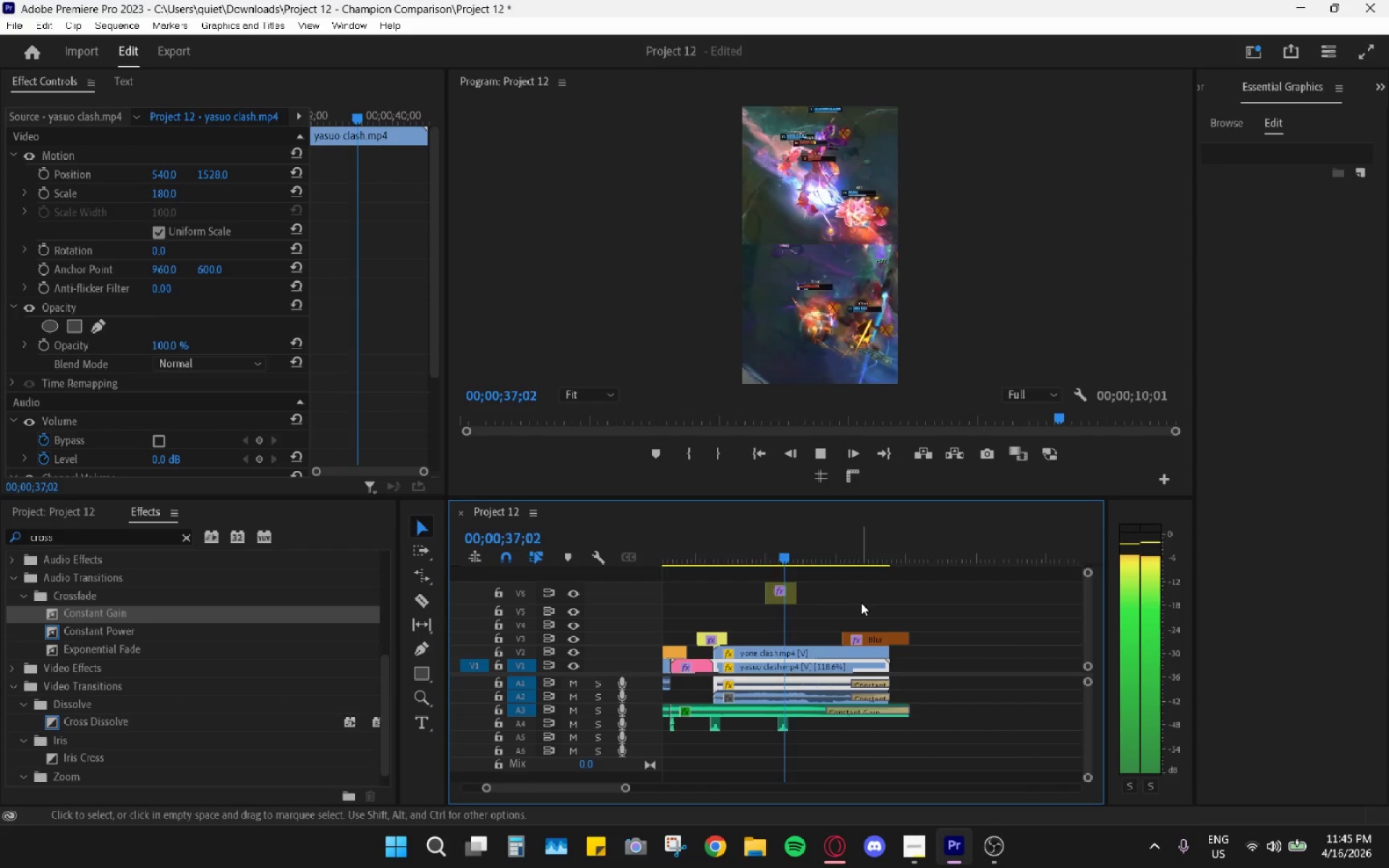 
key(Space)
 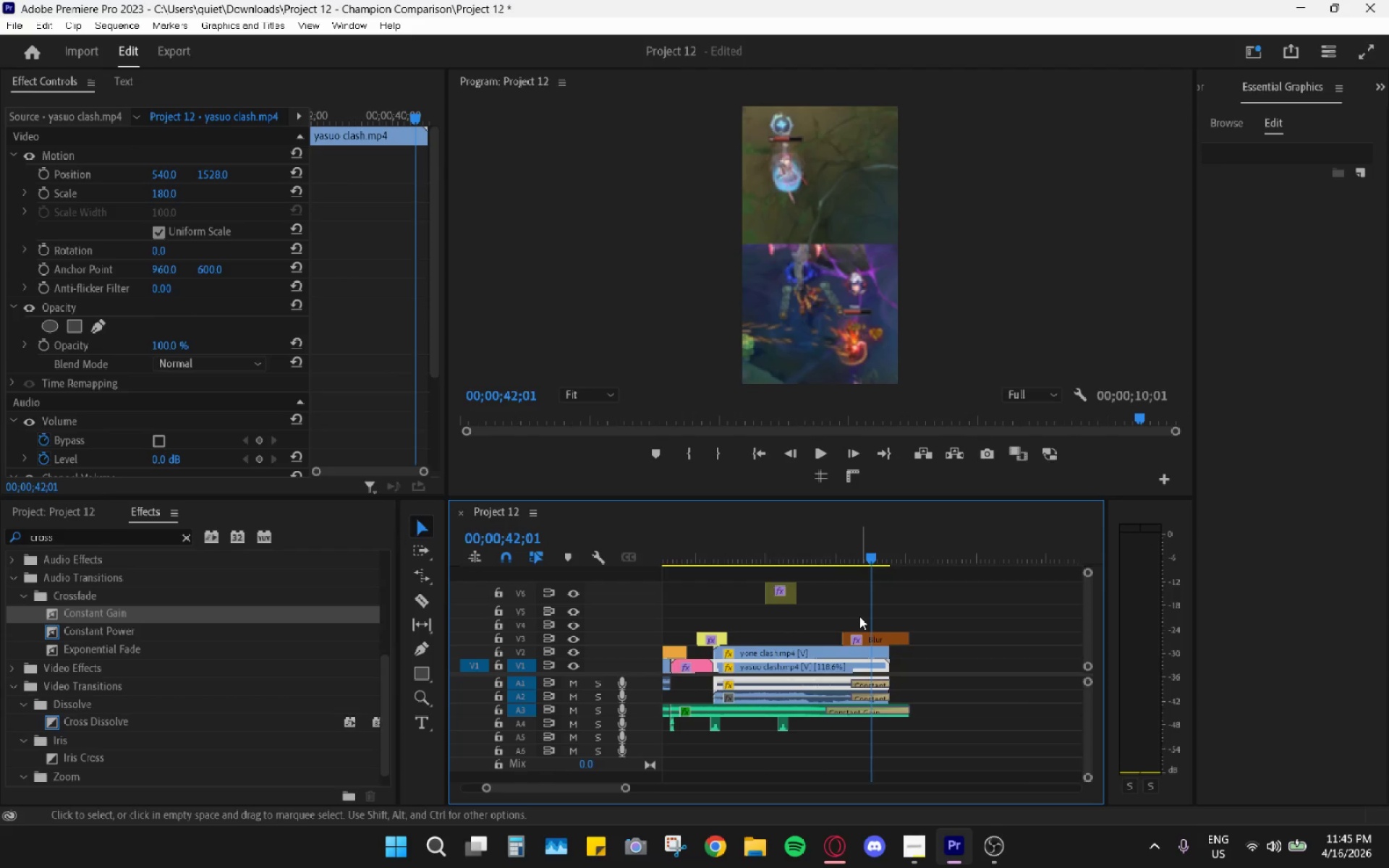 
key(Space)
 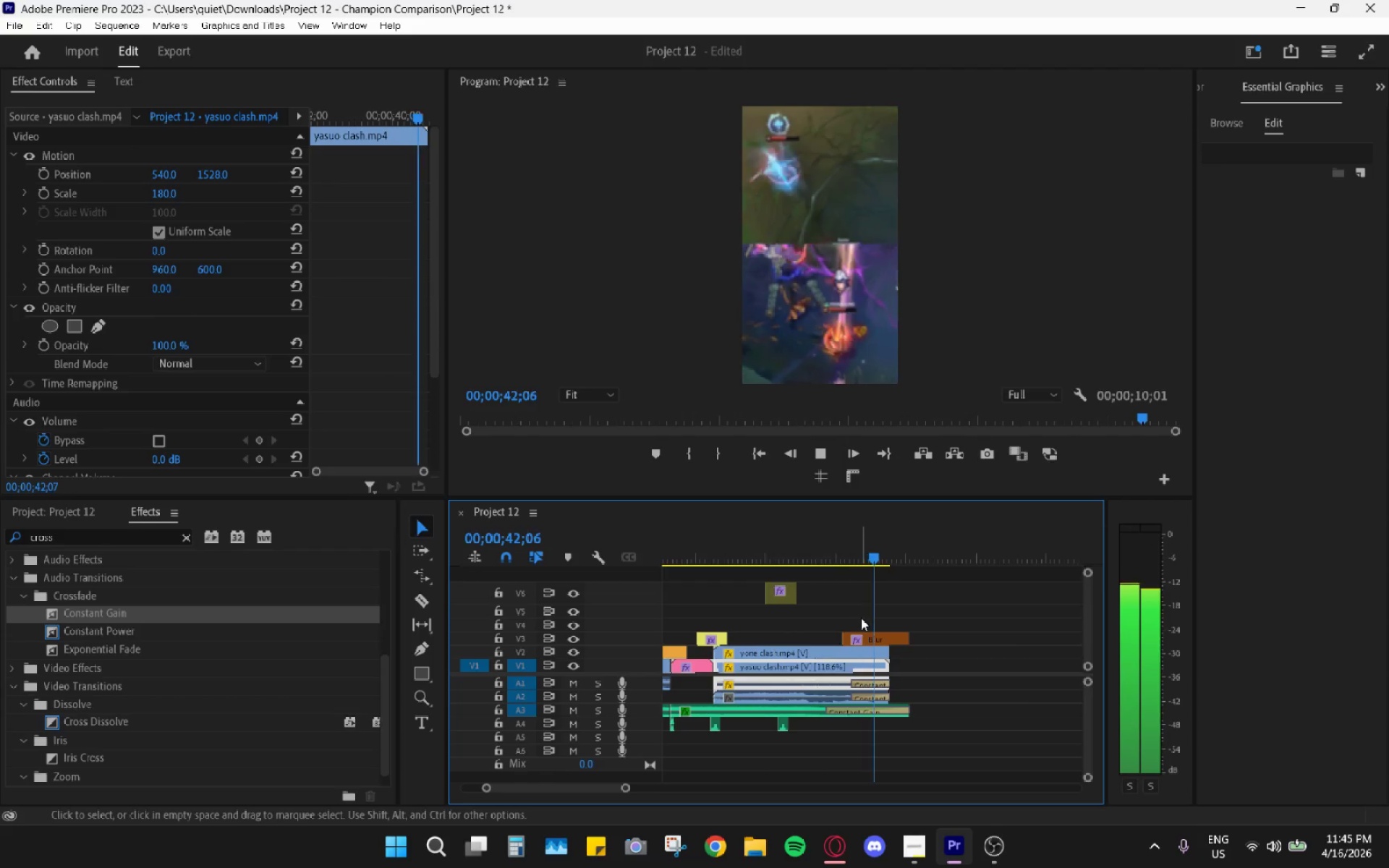 
key(Space)
 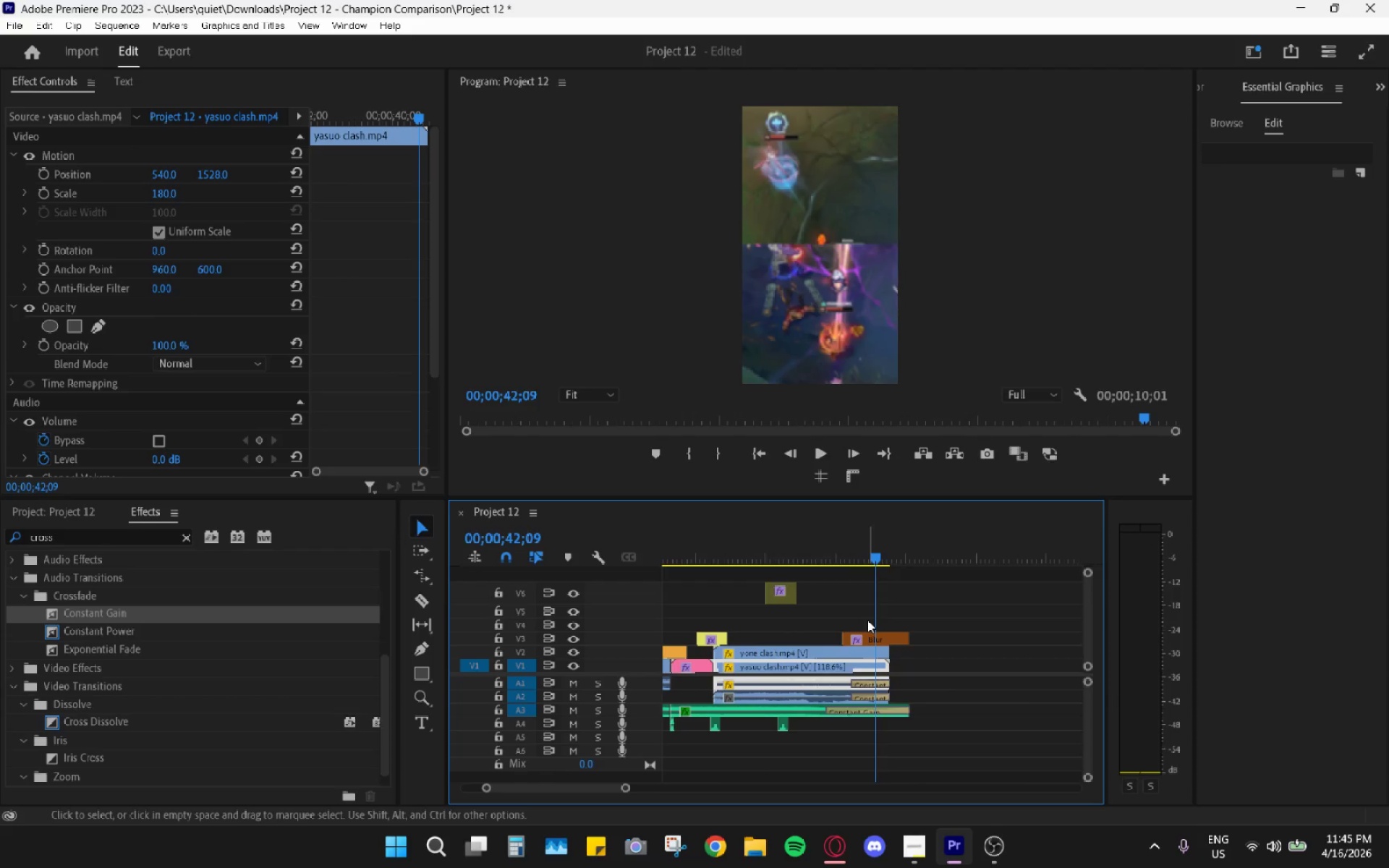 
key(Space)
 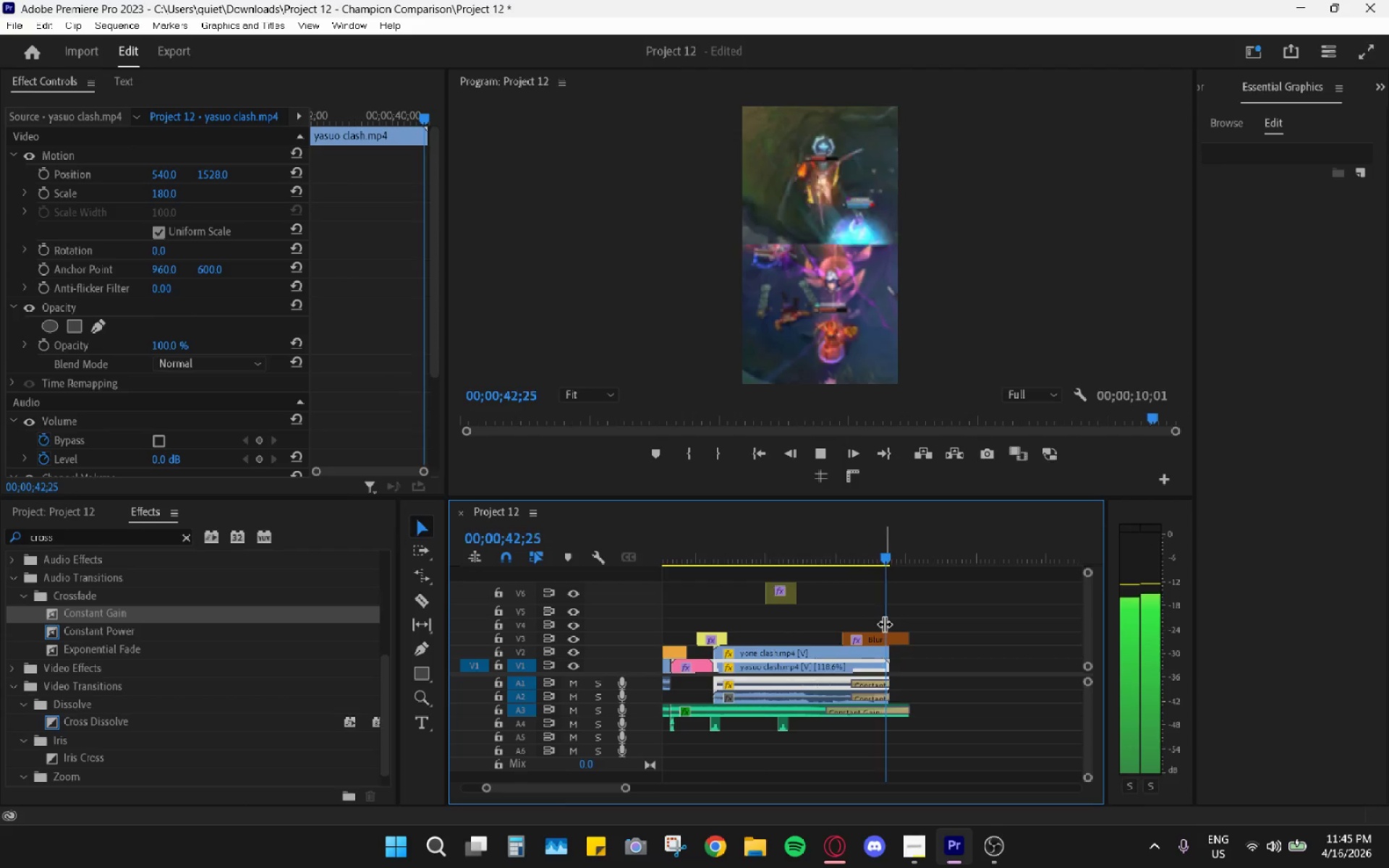 
key(Space)
 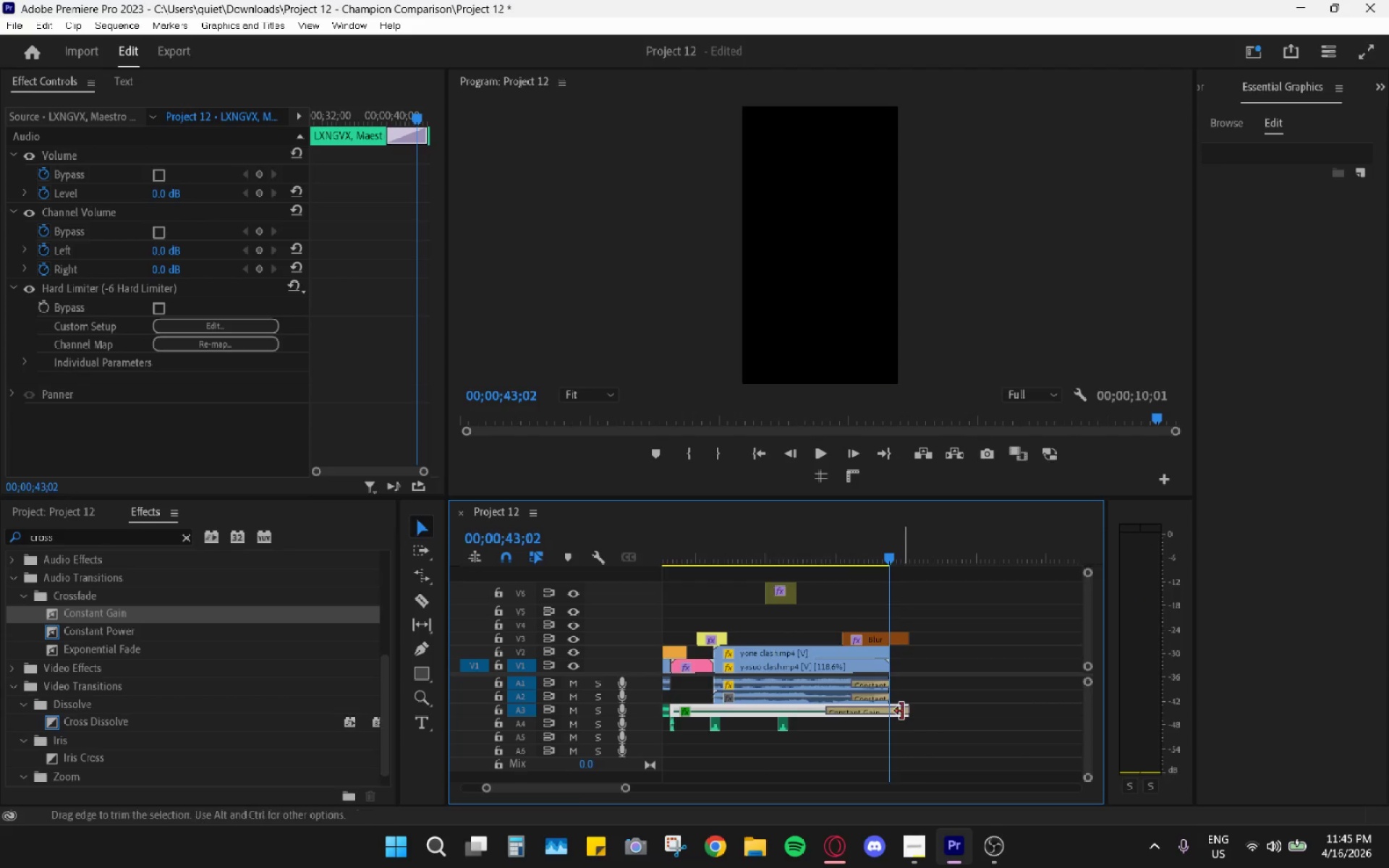 
left_click_drag(start_coordinate=[903, 711], to_coordinate=[888, 711])
 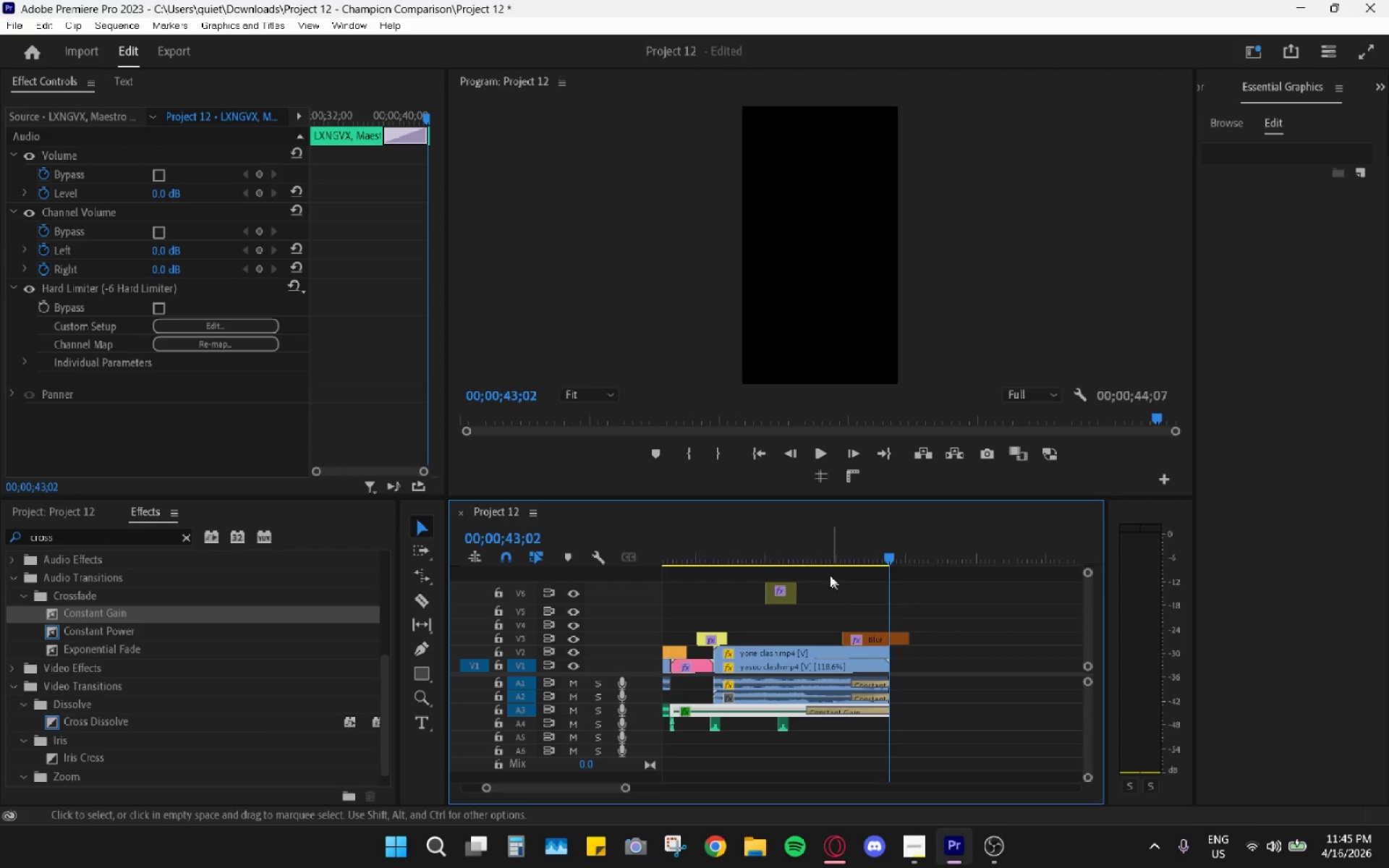 
left_click_drag(start_coordinate=[815, 561], to_coordinate=[809, 558])
 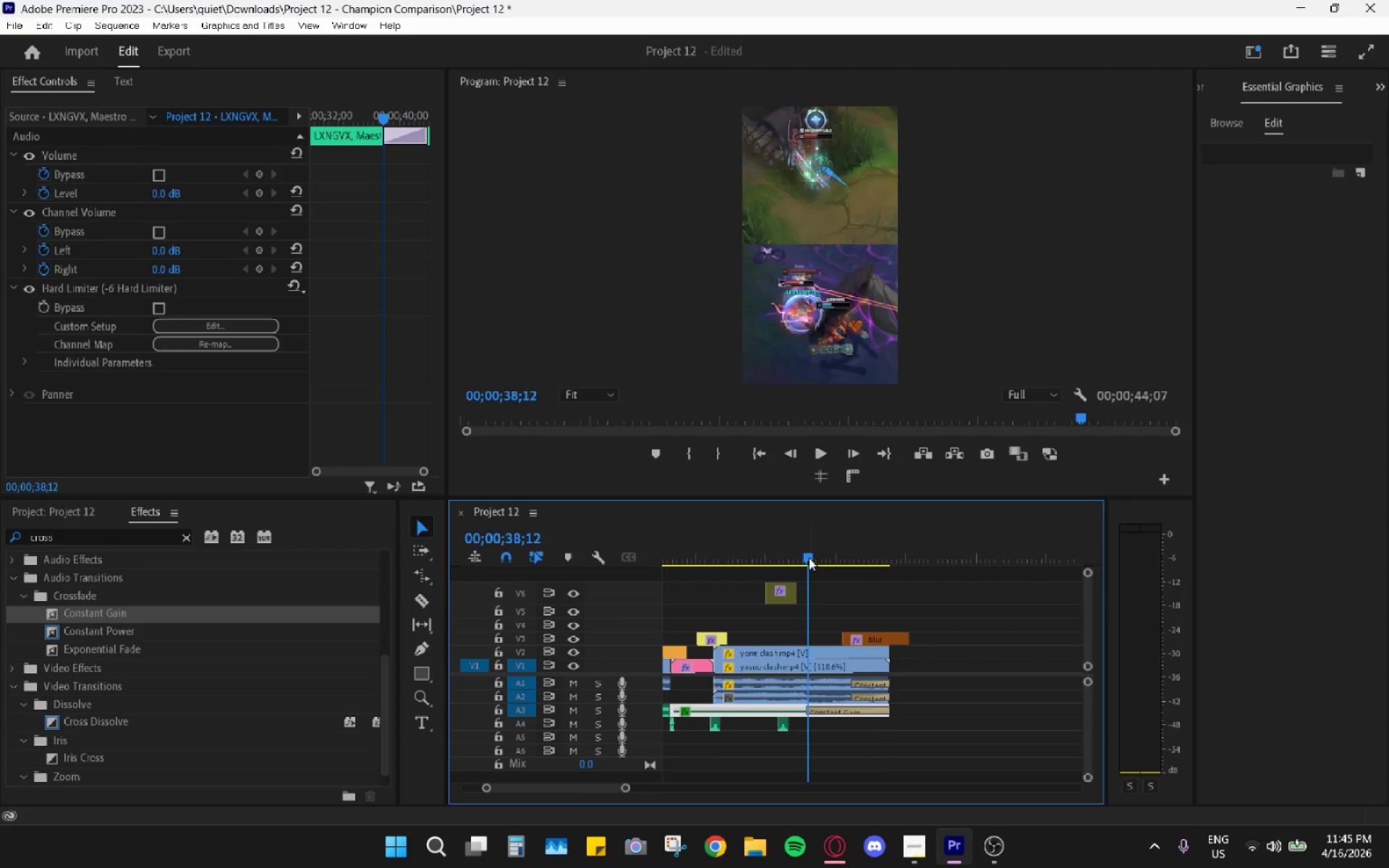 
key(Space)
 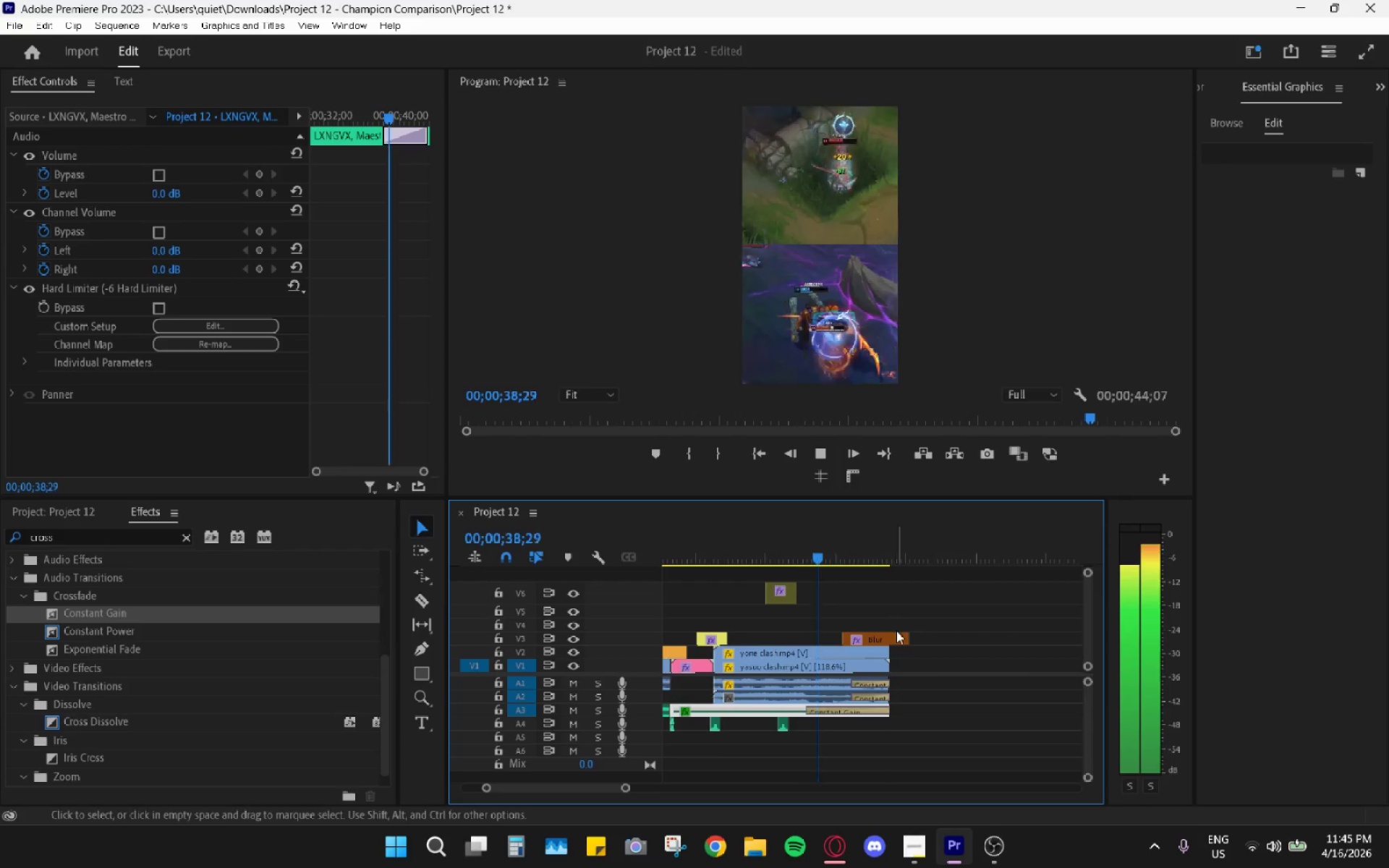 
left_click_drag(start_coordinate=[895, 637], to_coordinate=[900, 638])
 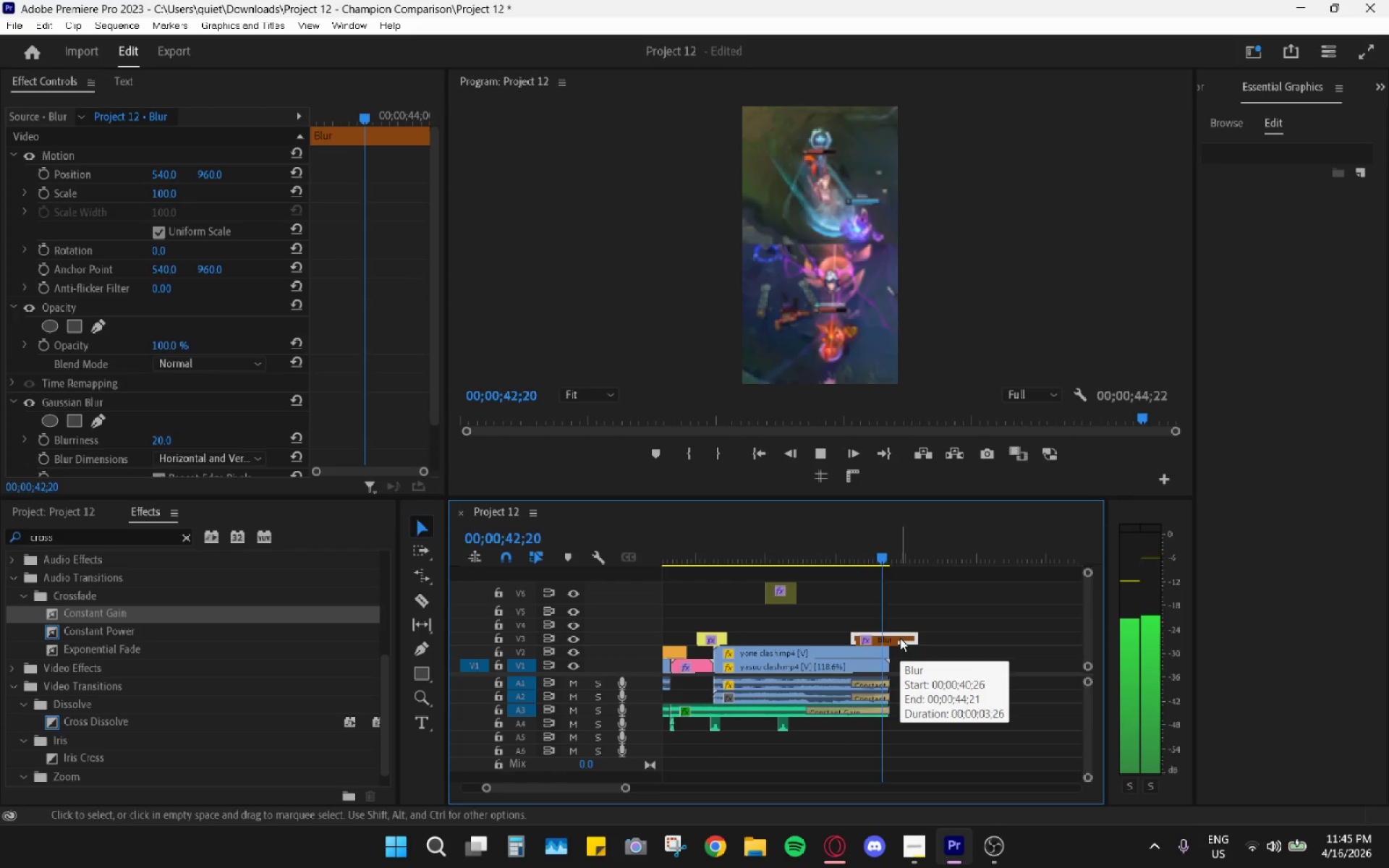 
key(Space)
 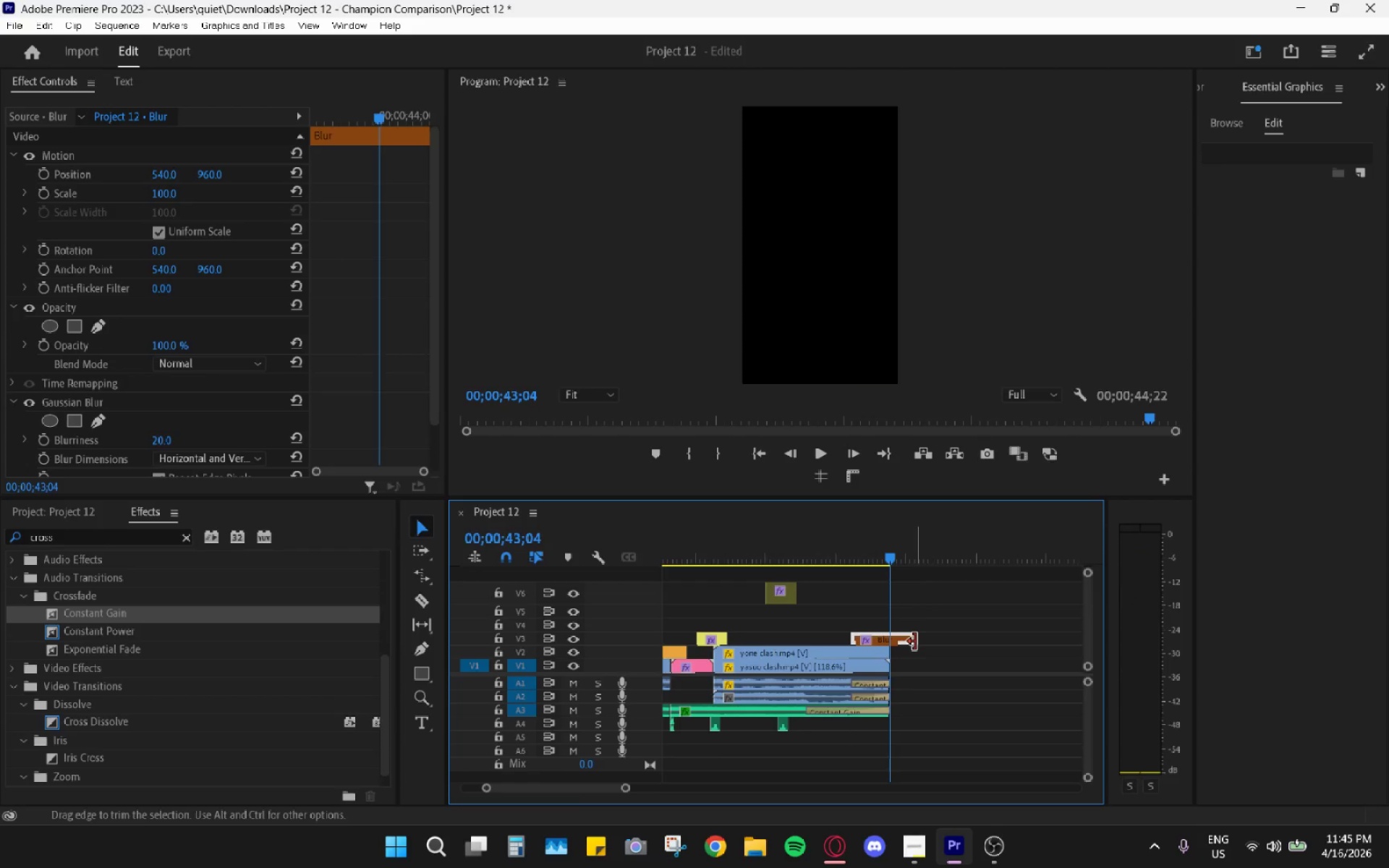 
left_click_drag(start_coordinate=[915, 642], to_coordinate=[886, 635])
 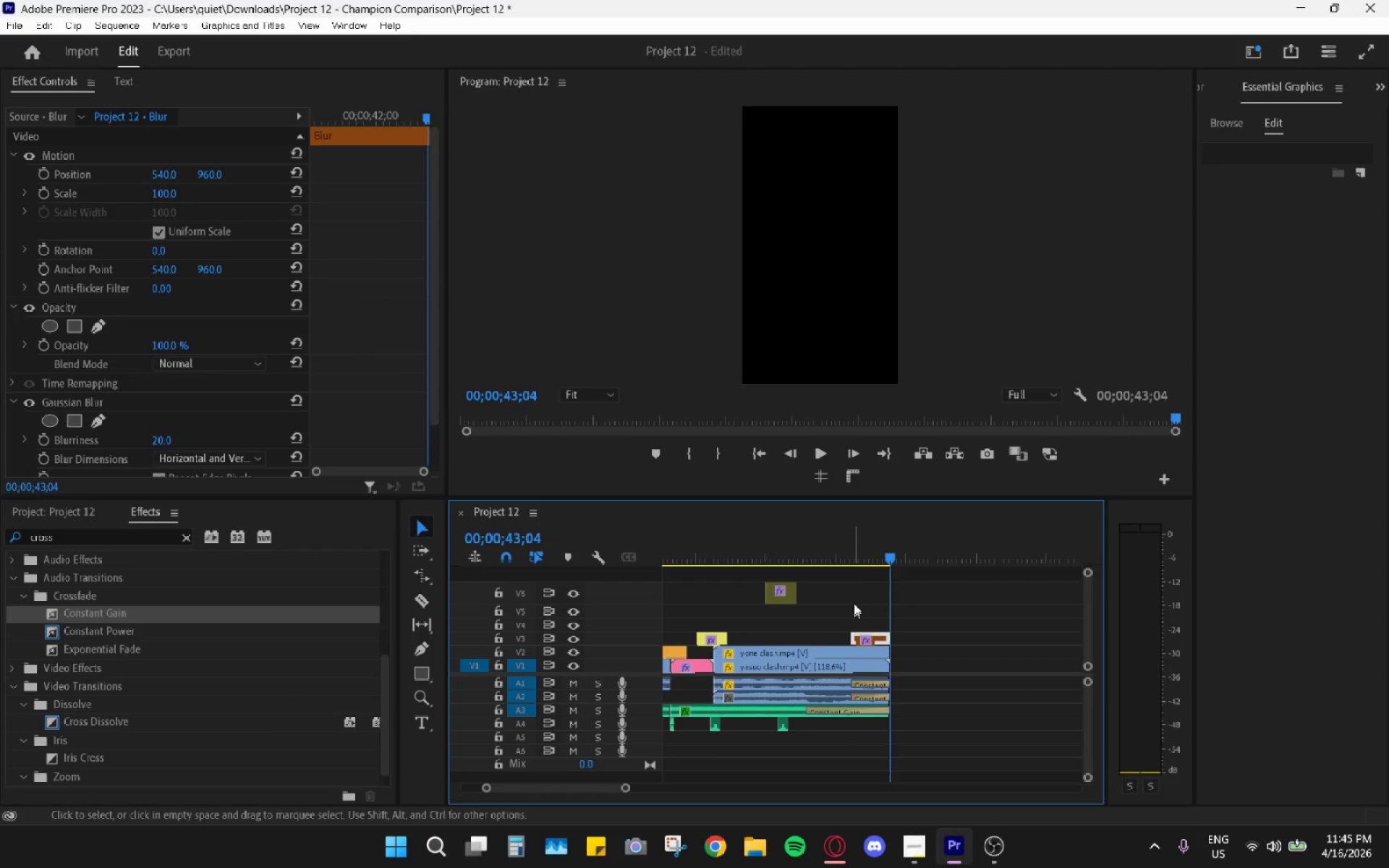 
left_click_drag(start_coordinate=[839, 561], to_coordinate=[825, 552])
 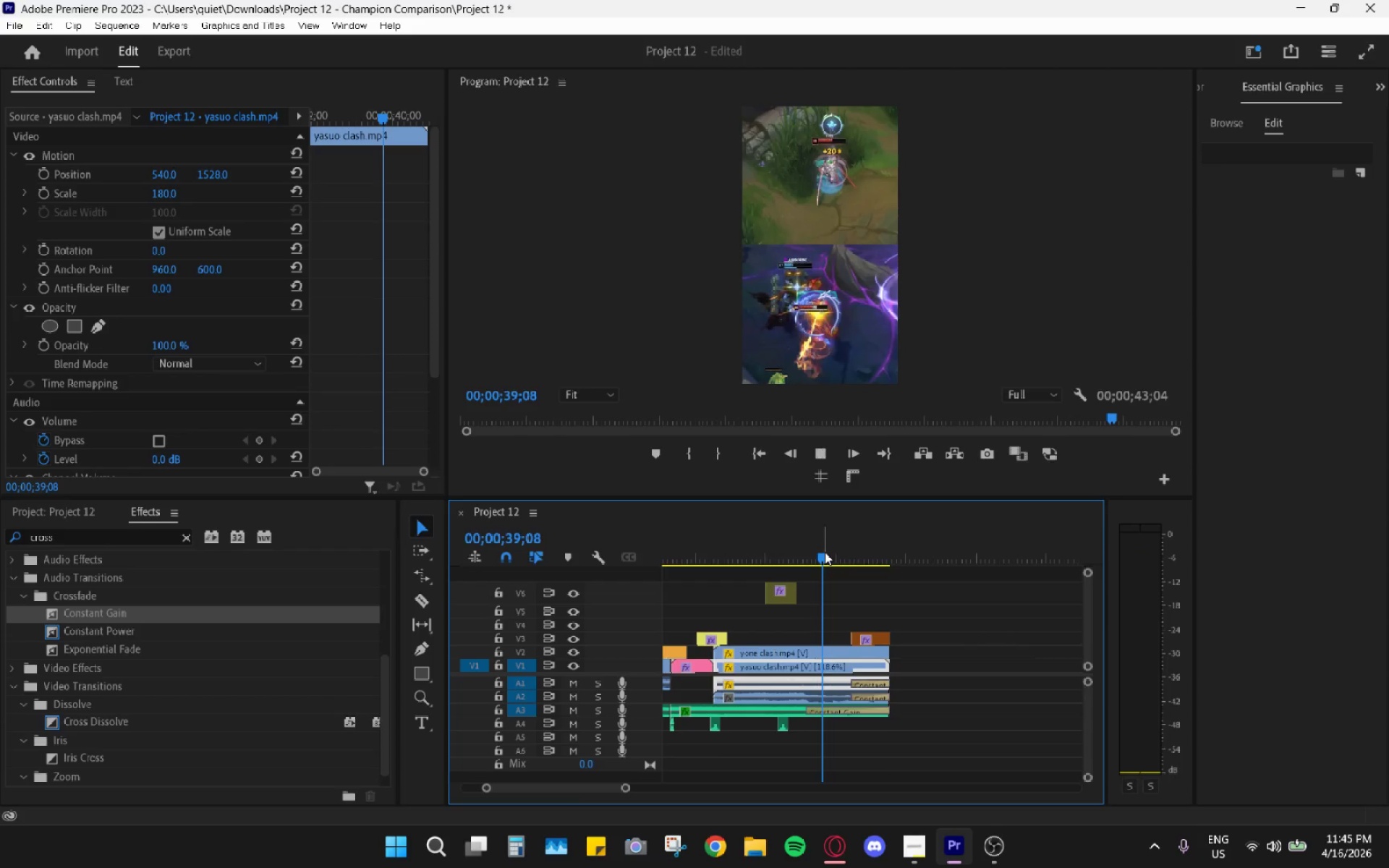 
key(Space)
 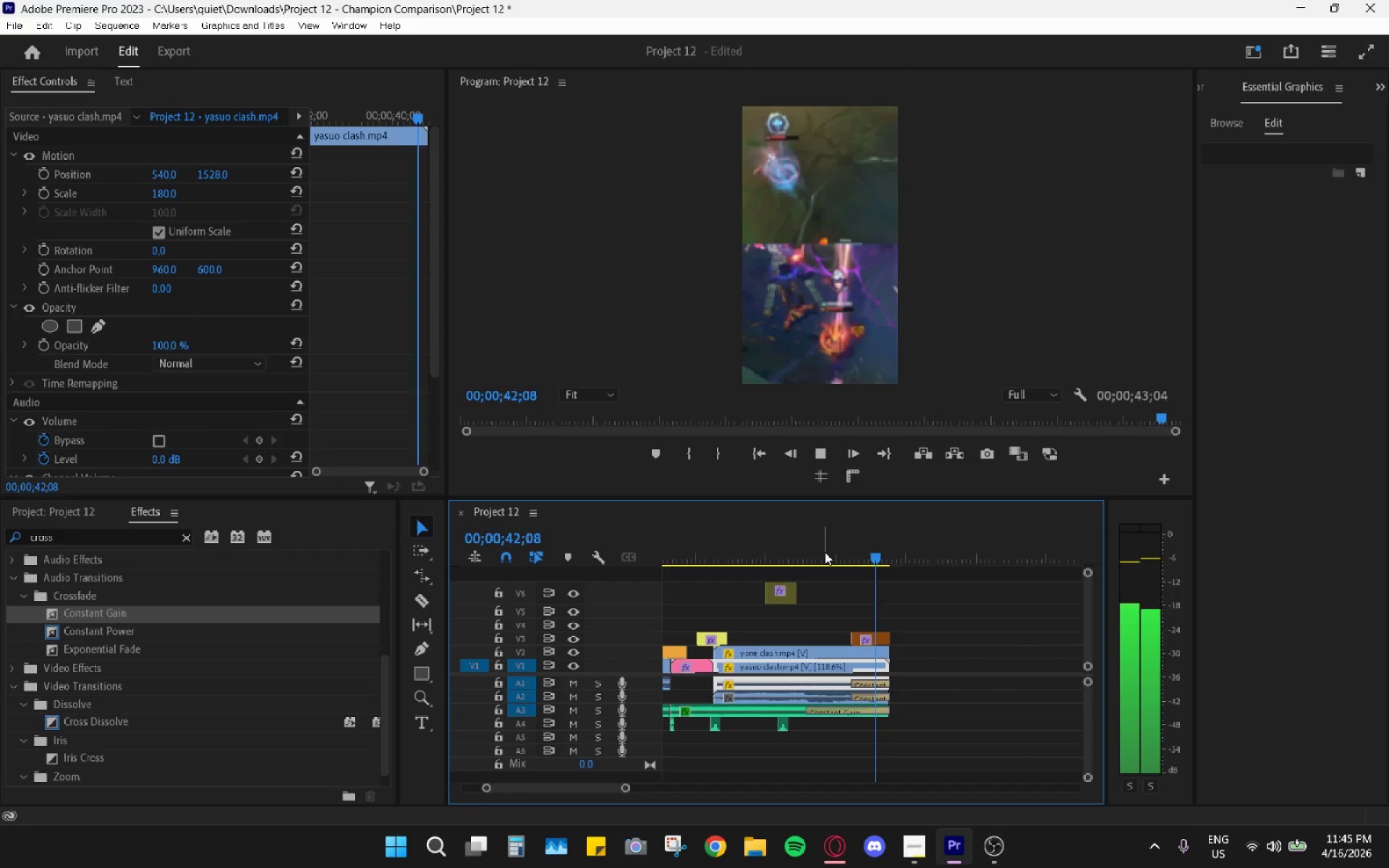 
key(Space)
 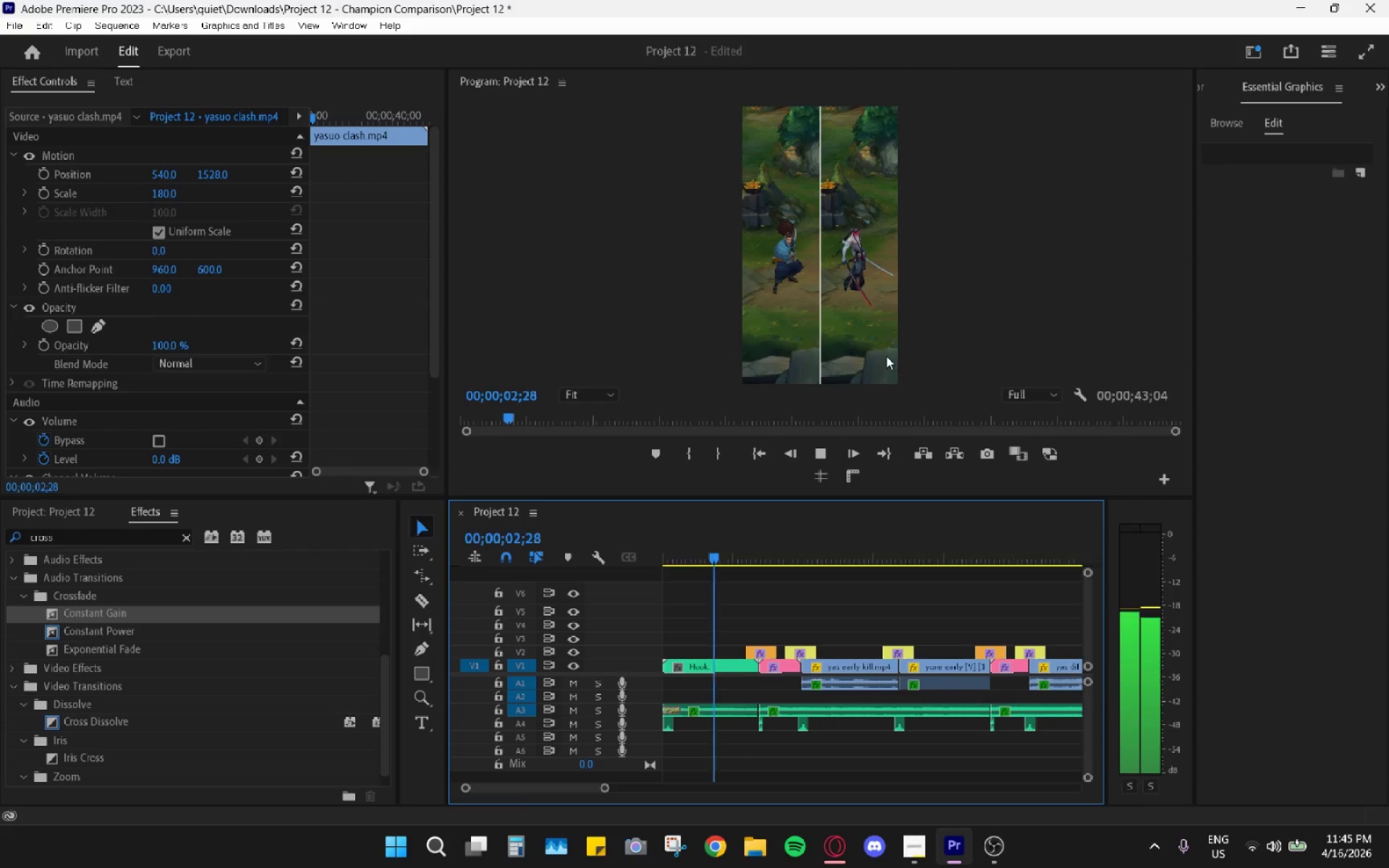 
key(Space)
 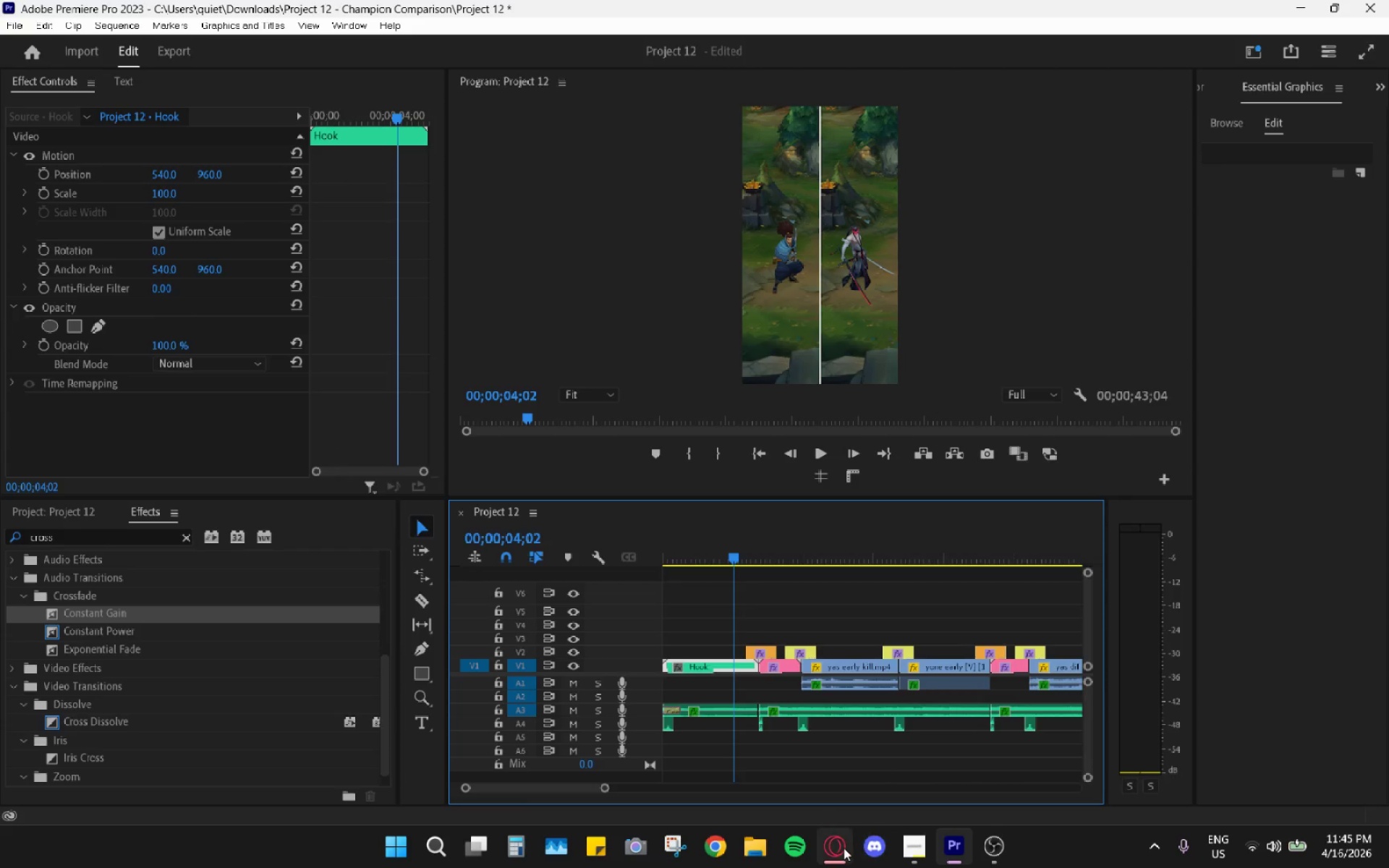 
left_click([844, 848])
 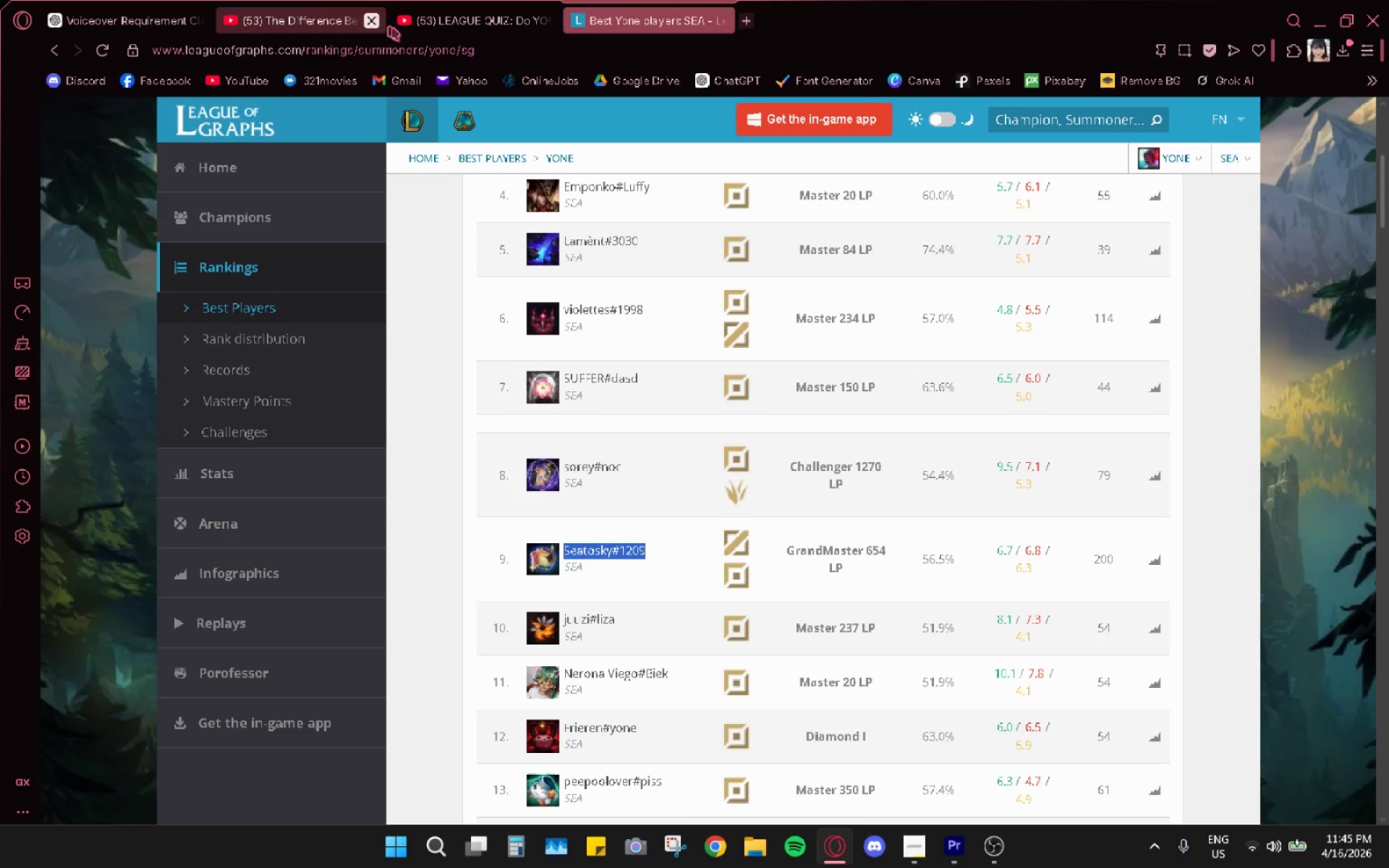 
left_click([445, 20])
 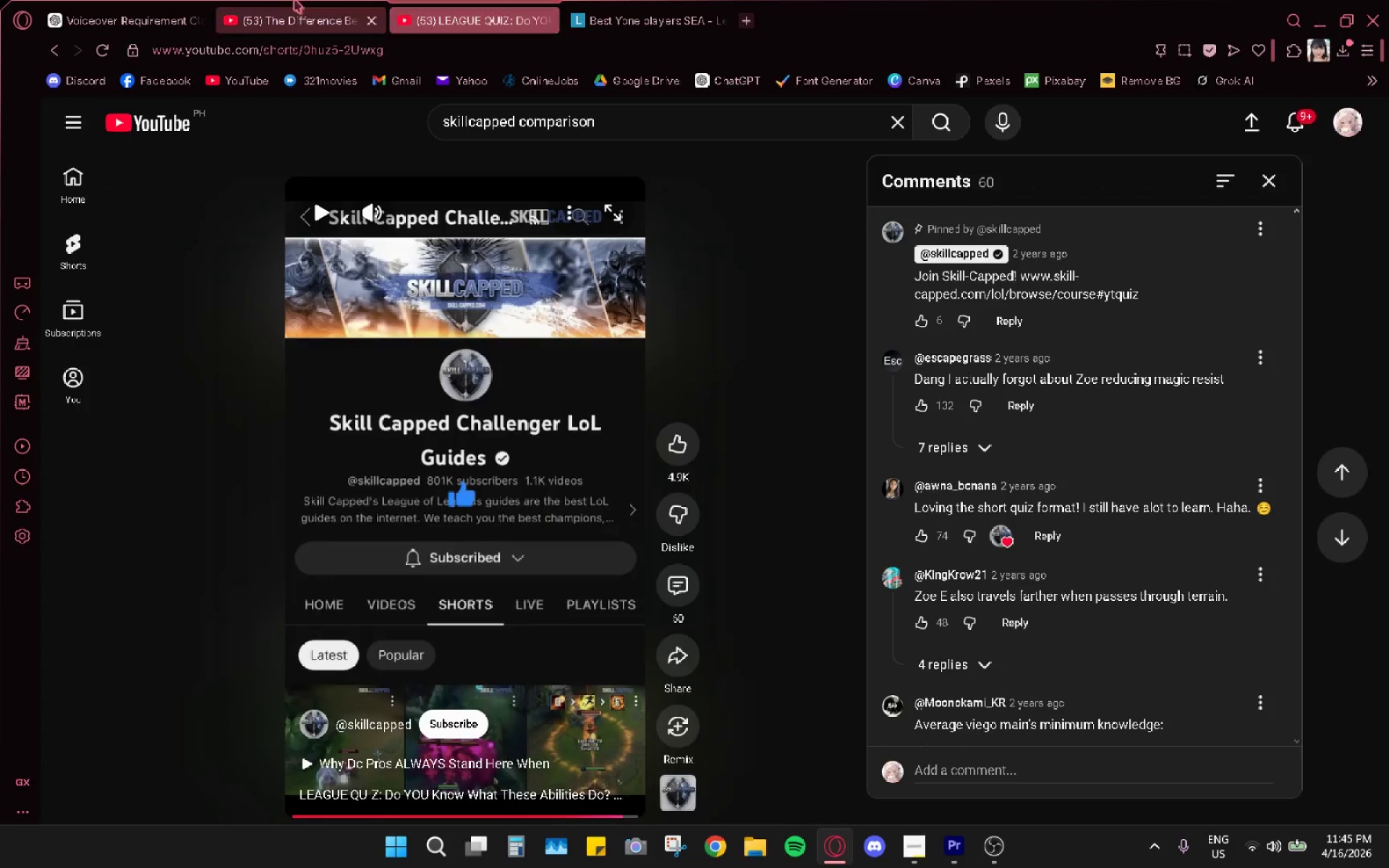 
left_click([294, 0])
 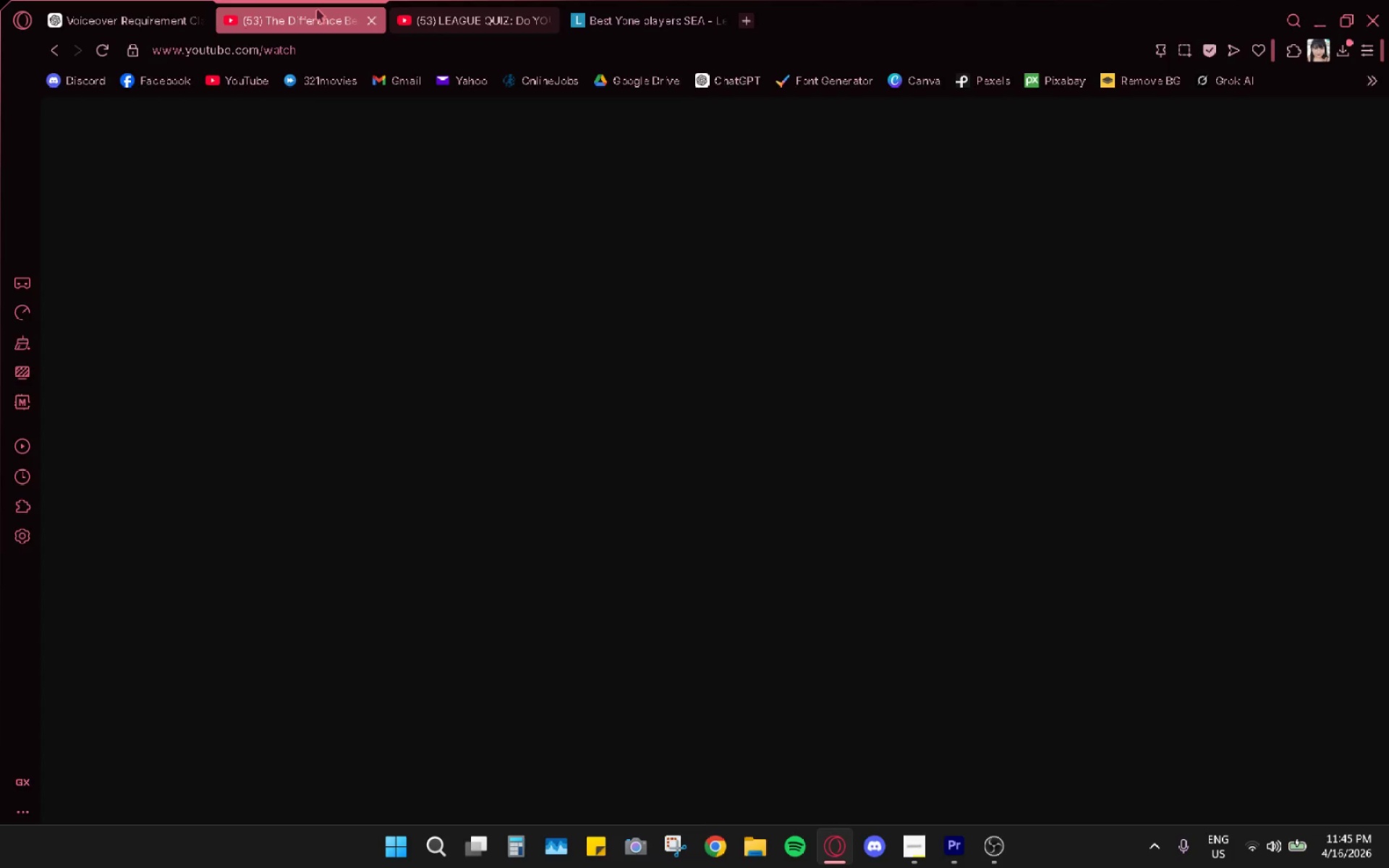 
left_click([273, 13])
 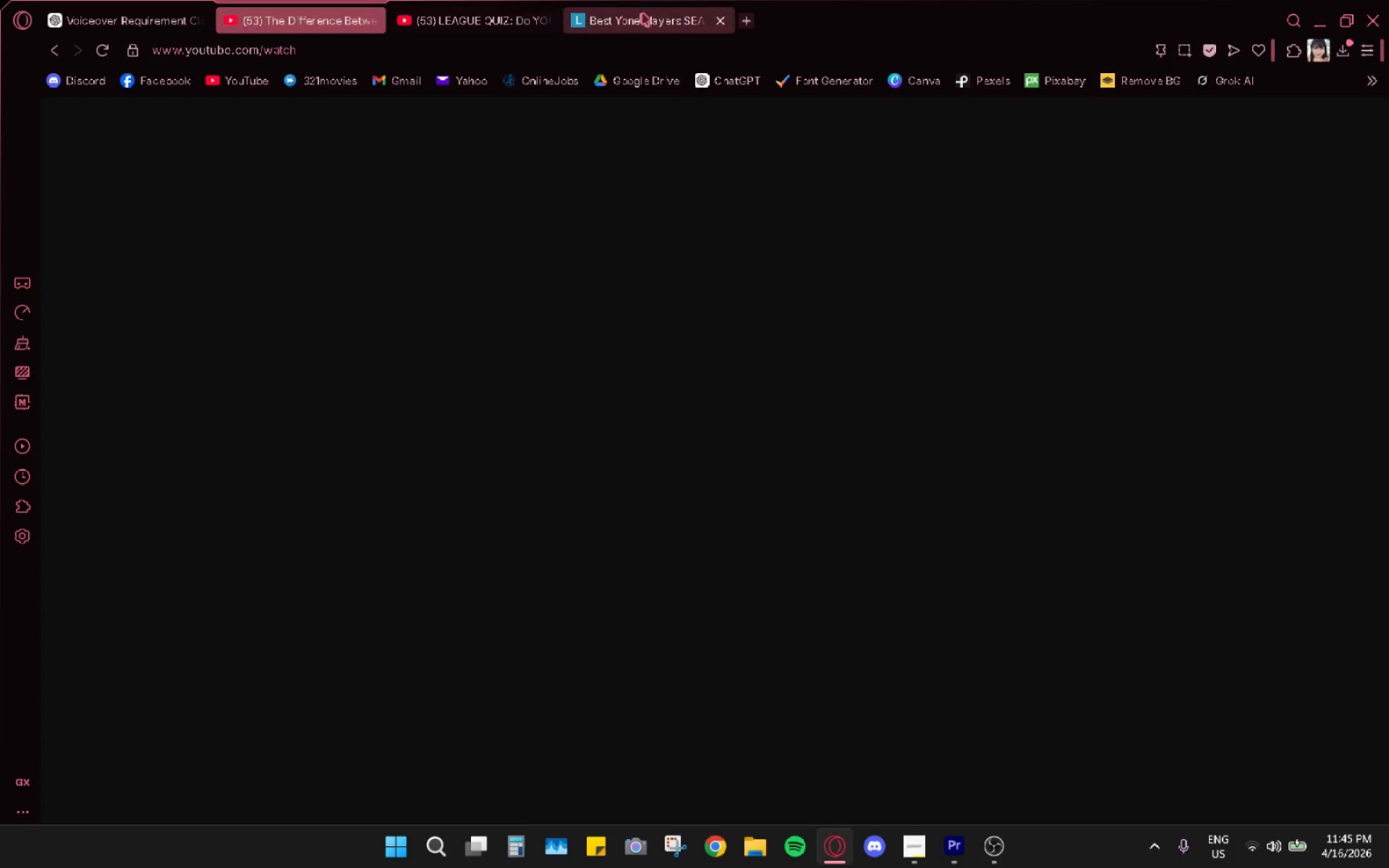 
left_click_drag(start_coordinate=[649, 17], to_coordinate=[655, 18])
 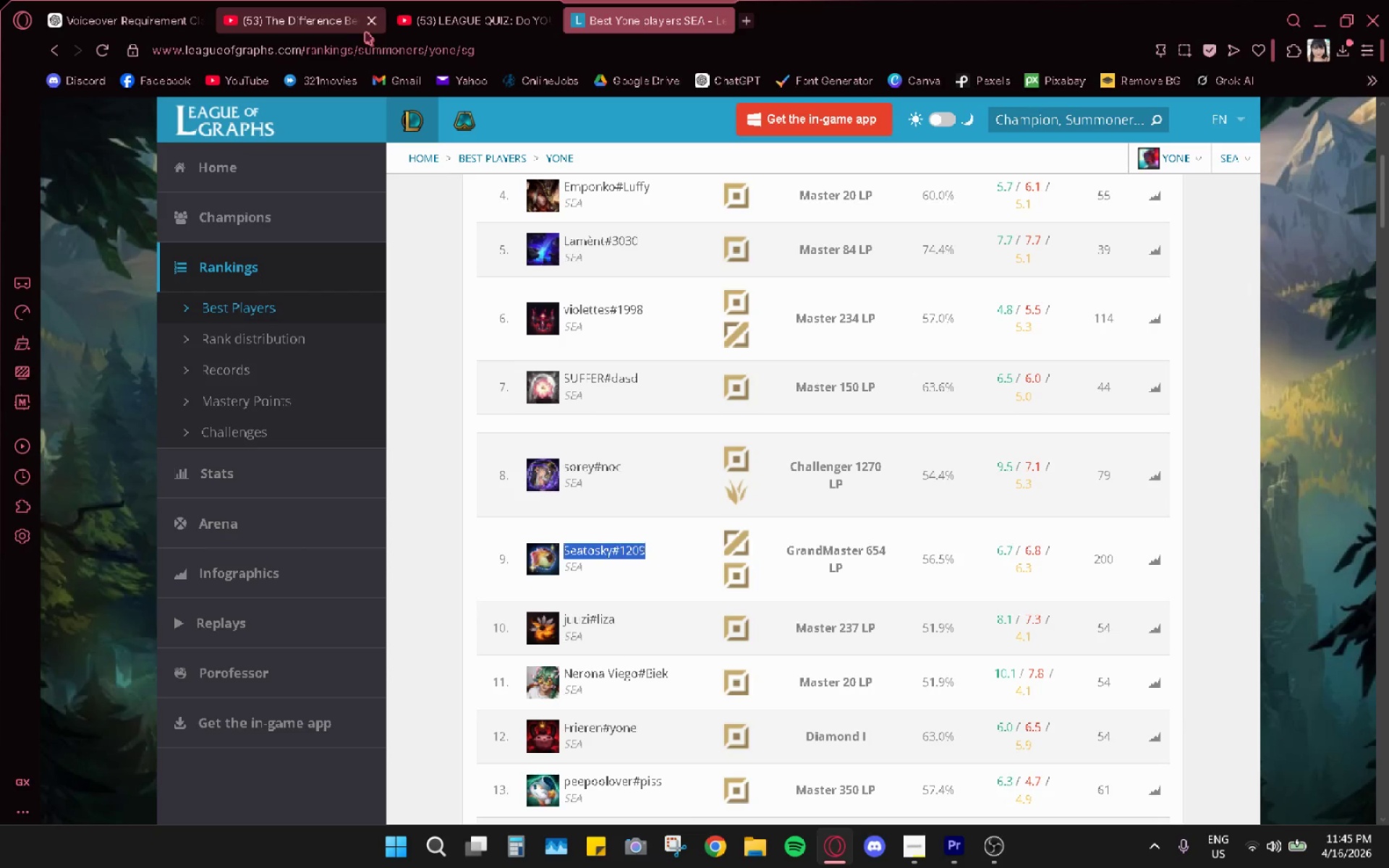 
left_click([305, 18])
 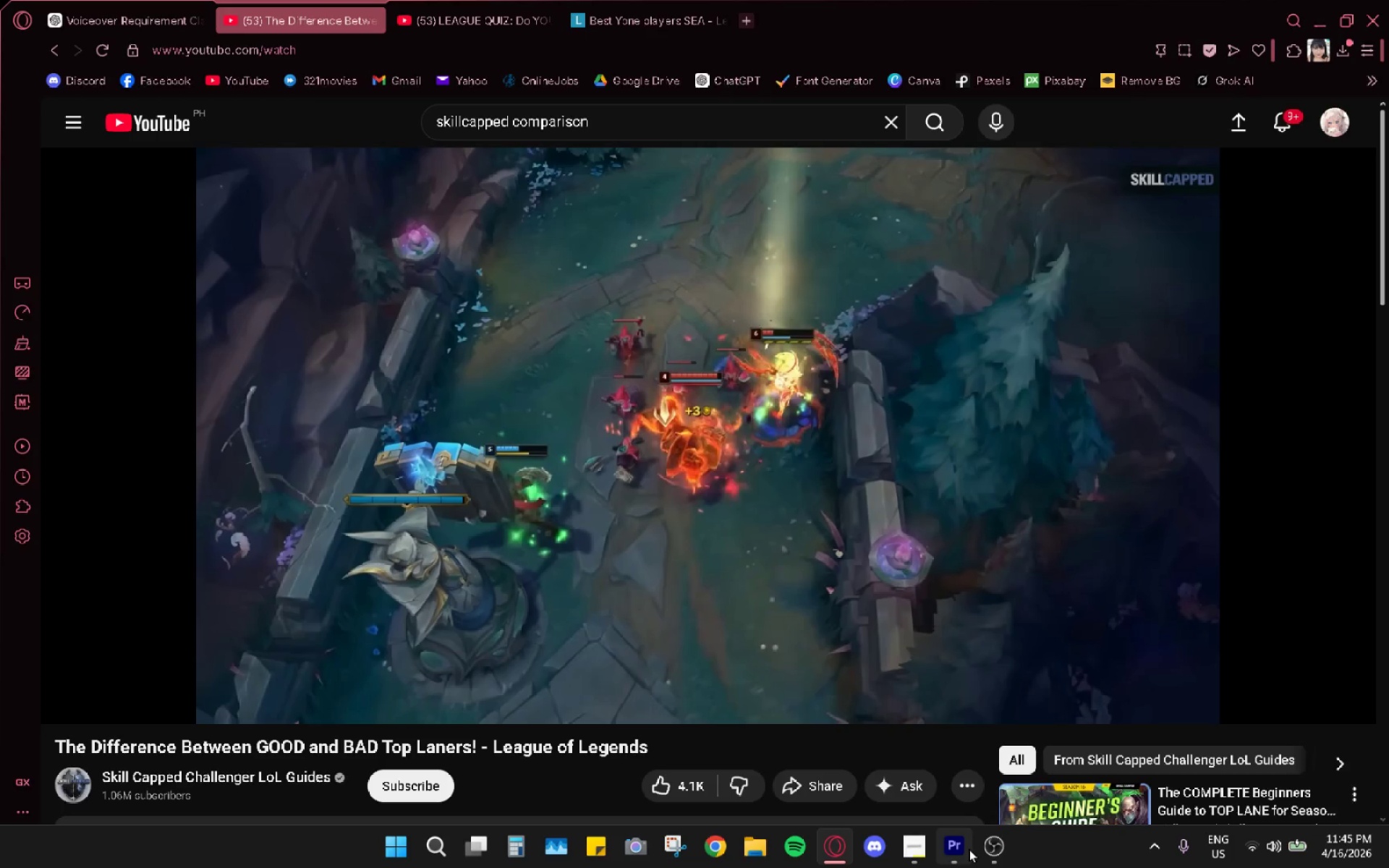 
left_click([961, 846])
 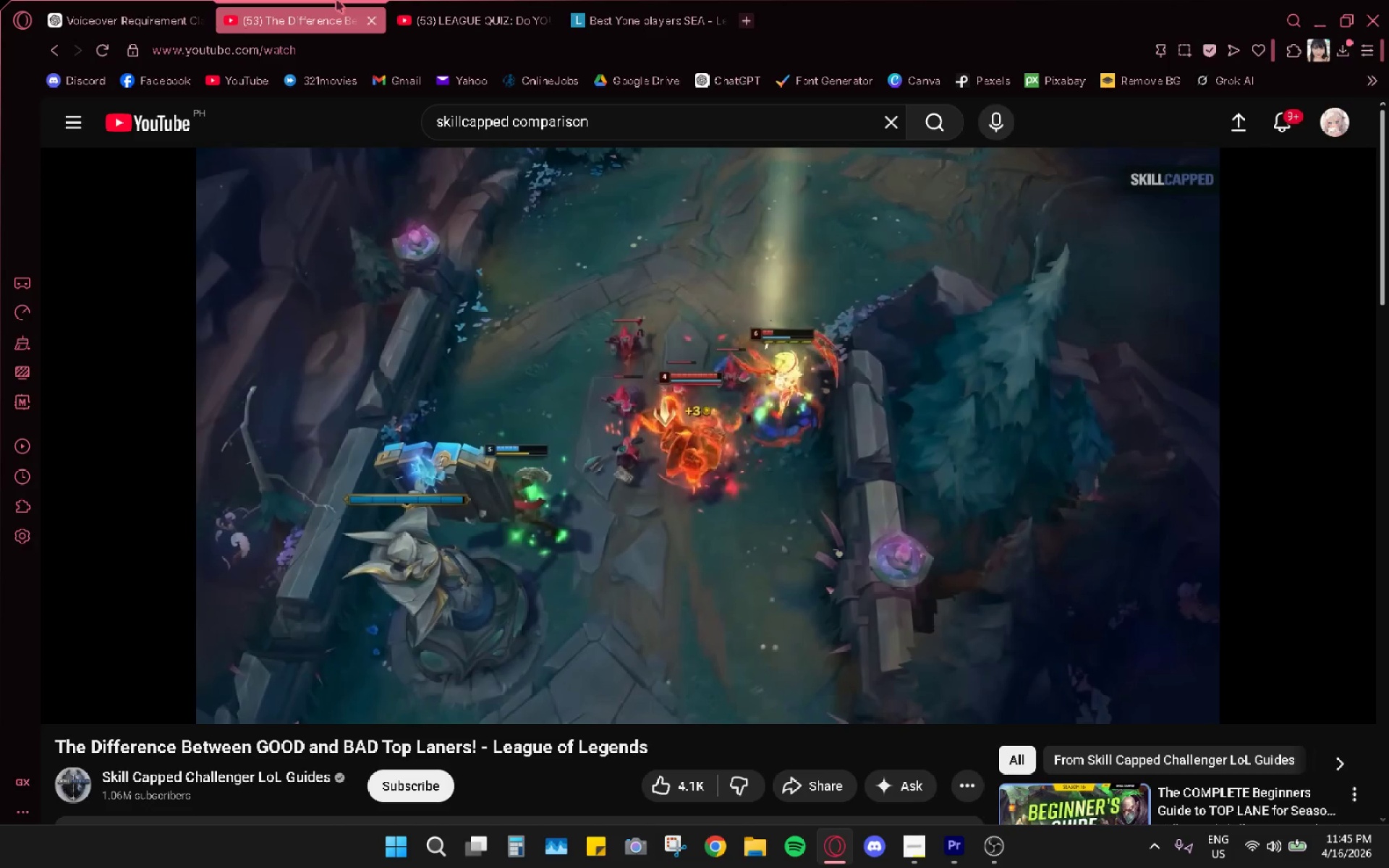 
left_click([379, 23])
 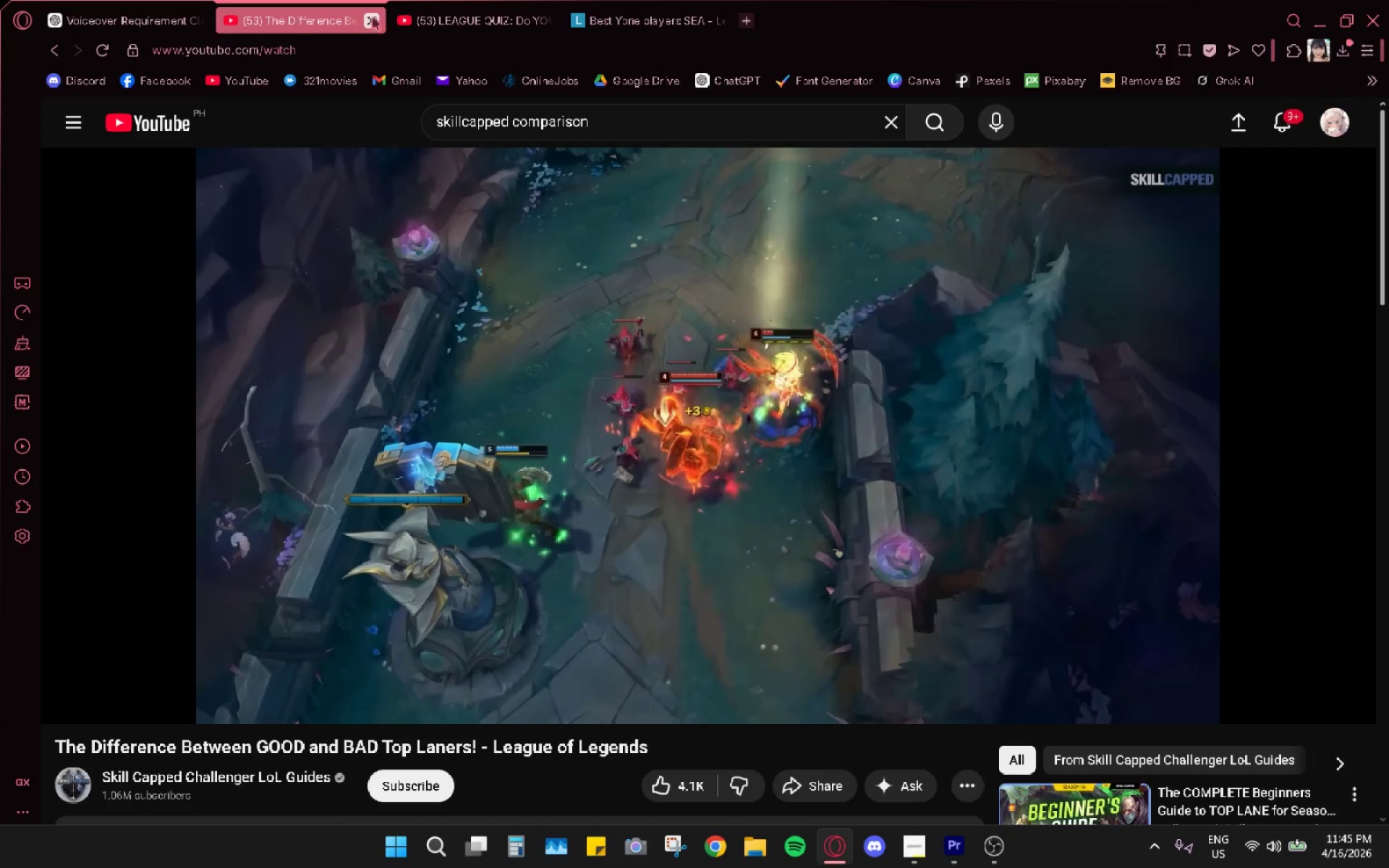 
left_click([375, 13])
 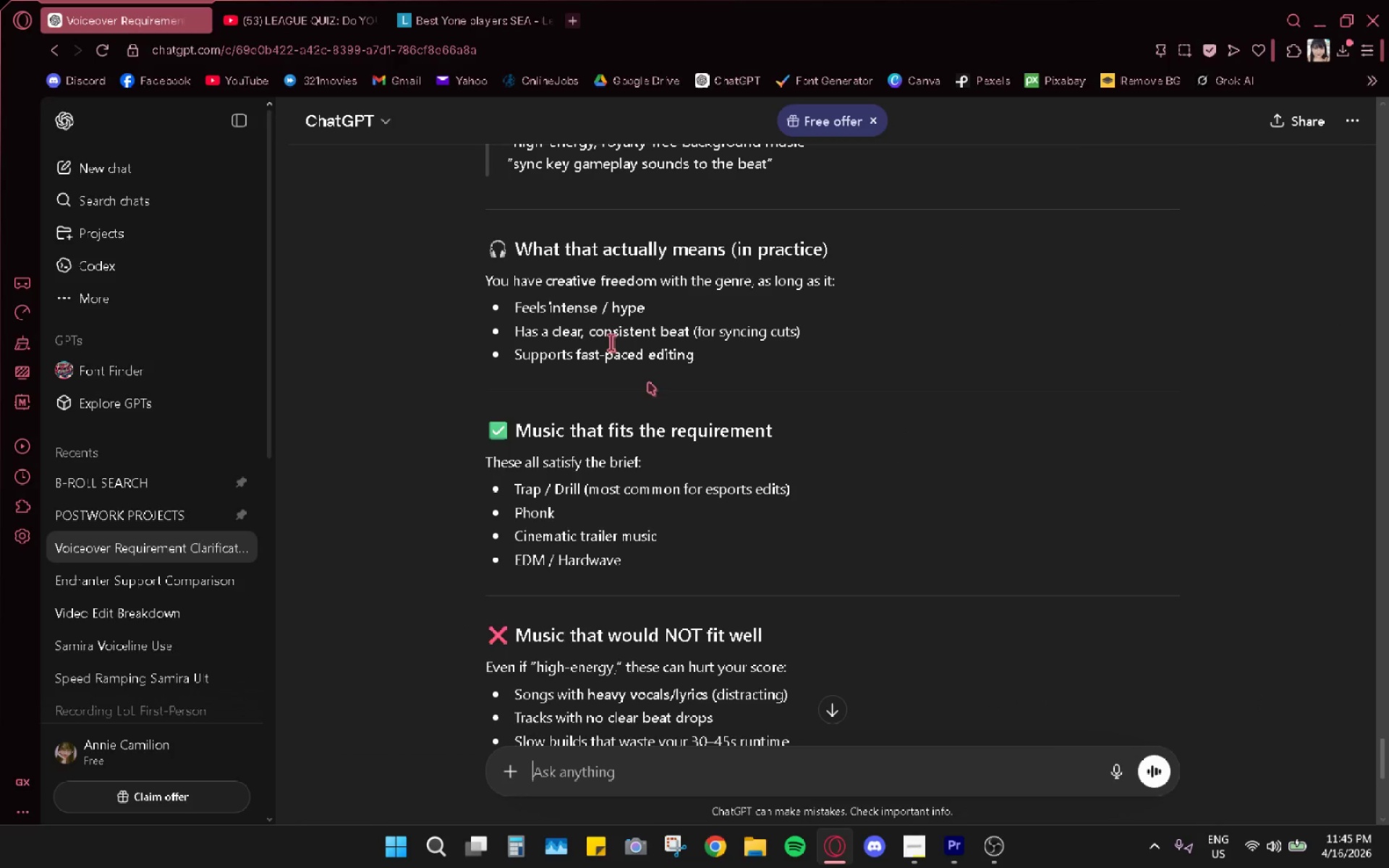 
scroll: coordinate [687, 459], scroll_direction: up, amount: 2.0
 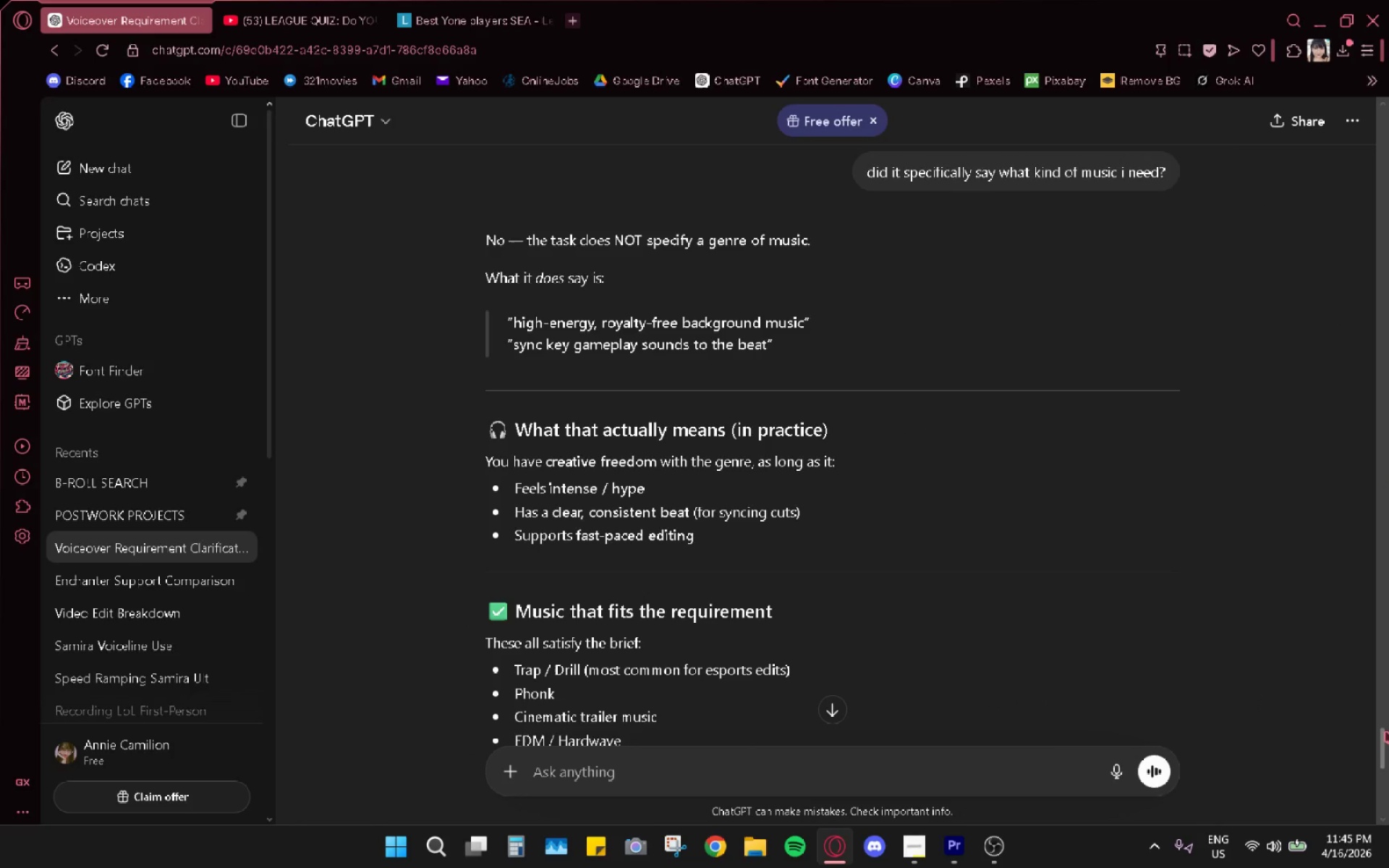 
left_click_drag(start_coordinate=[1385, 743], to_coordinate=[1367, 281])
 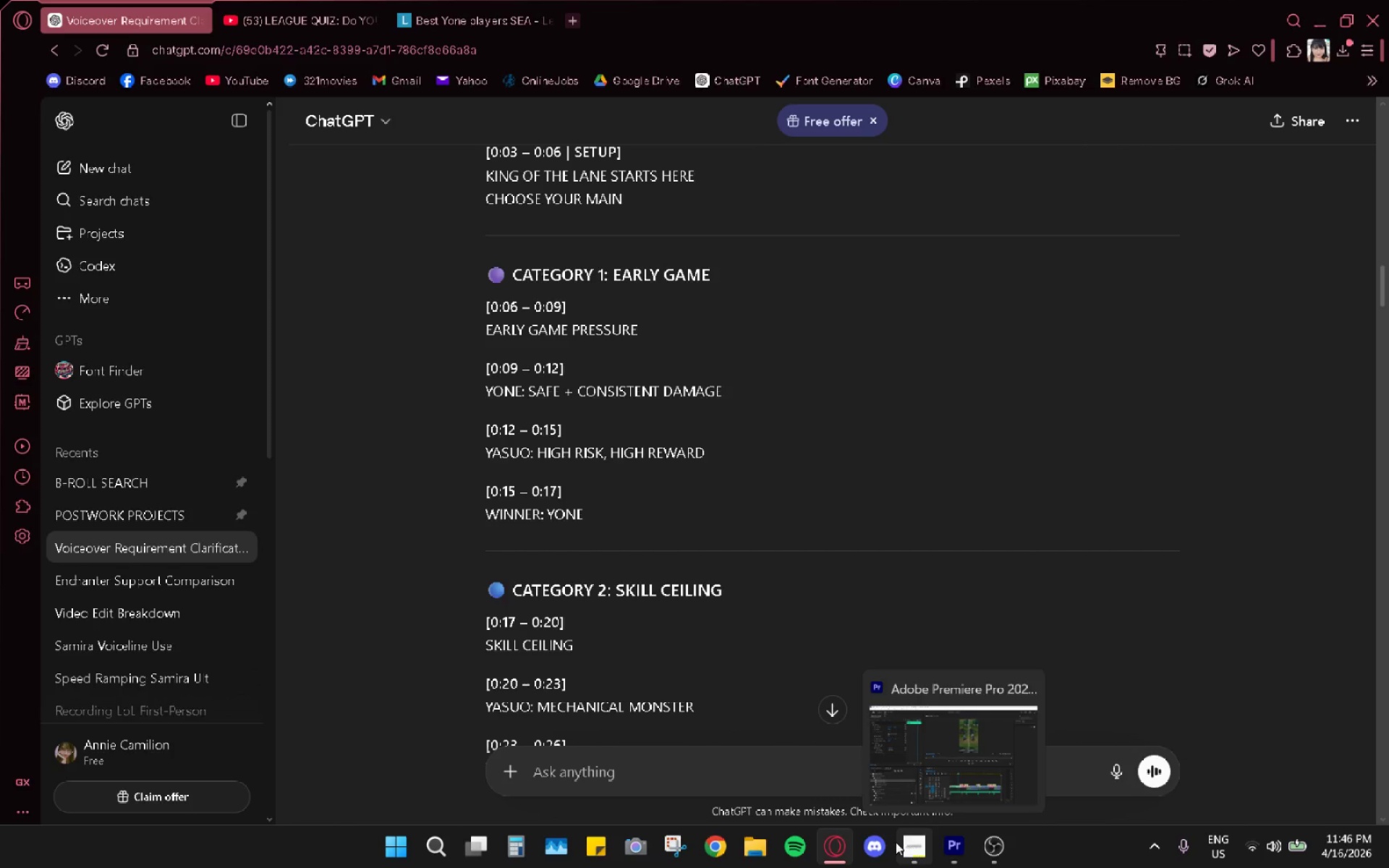 
left_click([911, 846])